 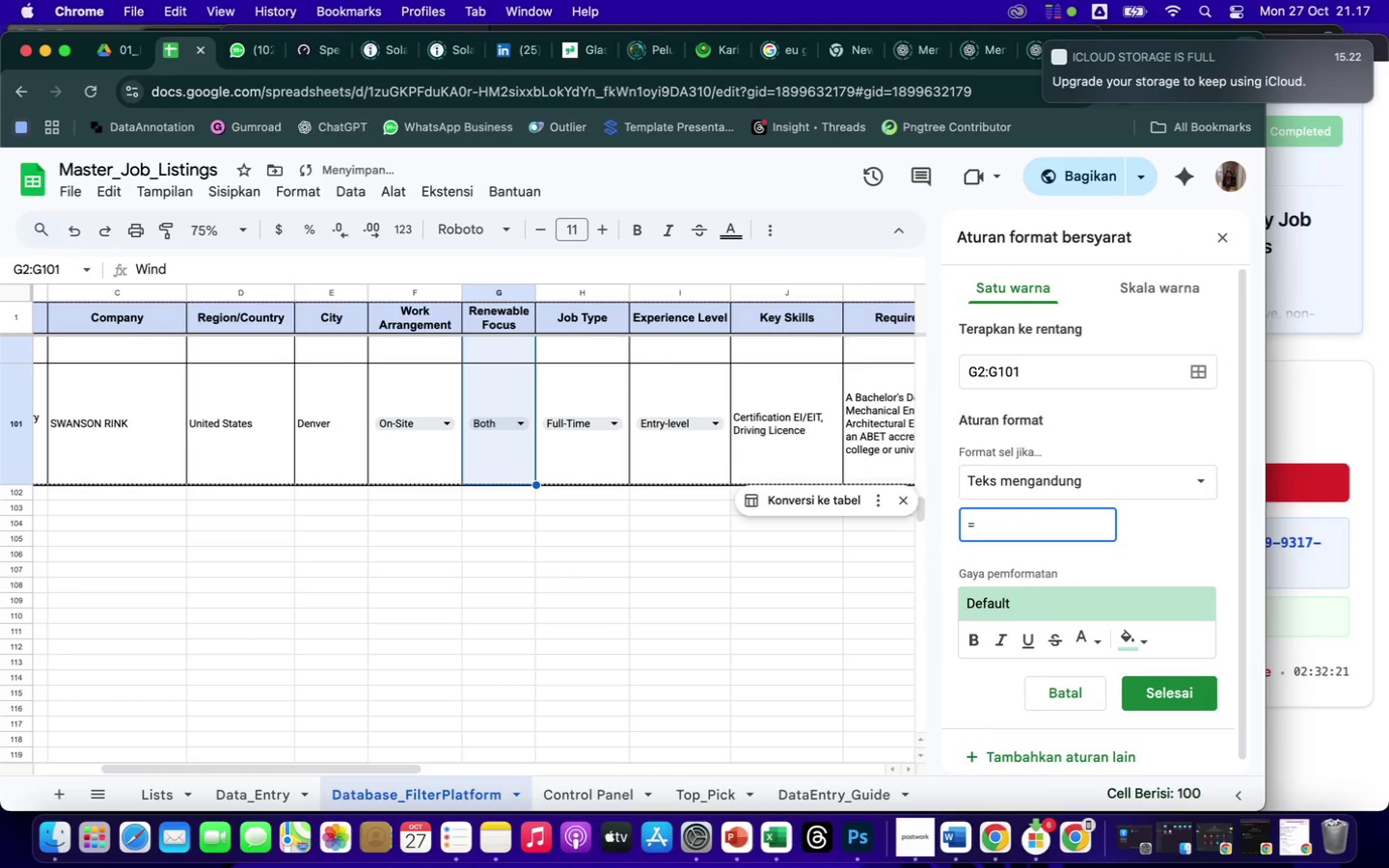 
hold_key(key=ShiftLeft, duration=1.43)
 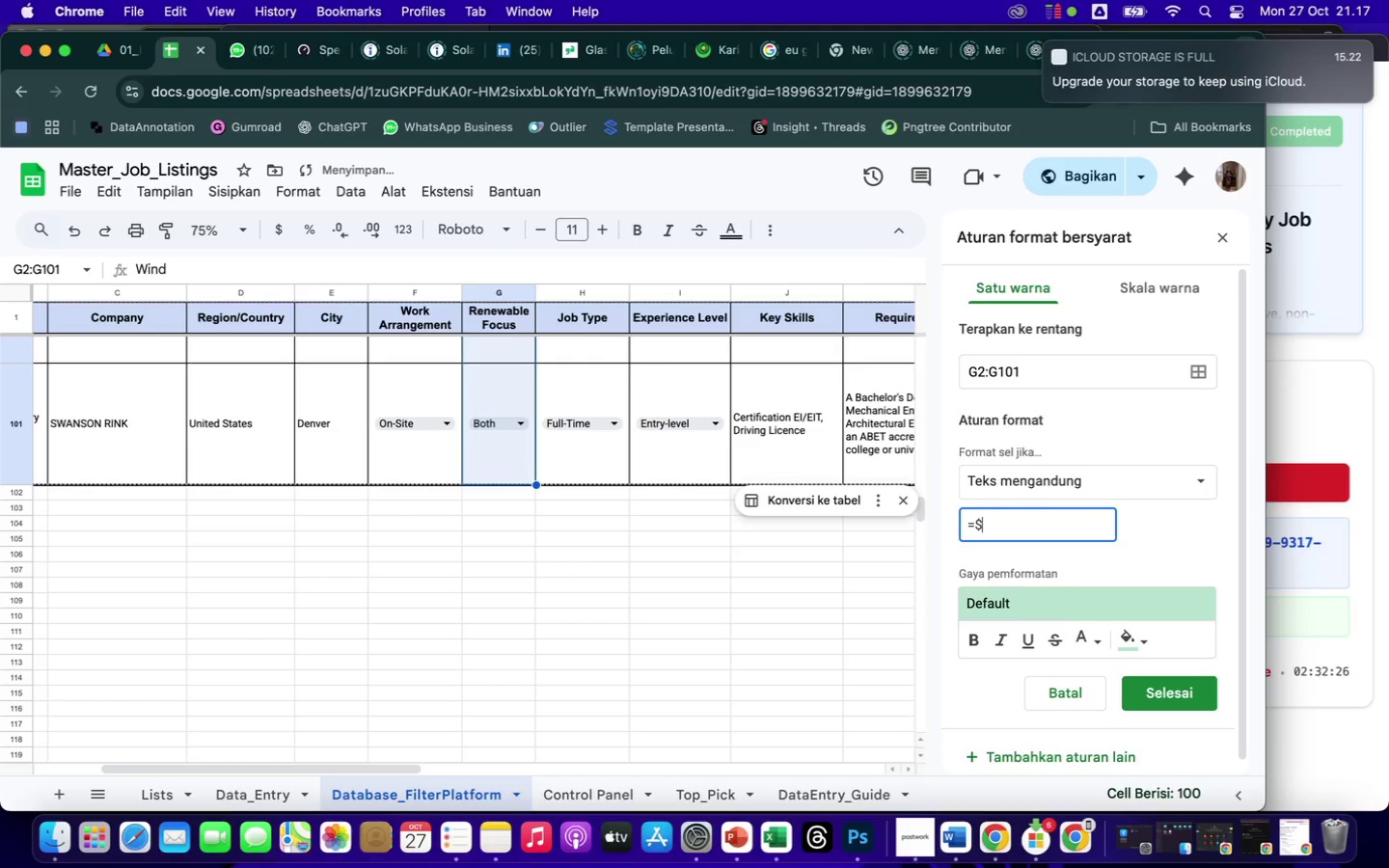 
hold_key(key=4, duration=0.34)
 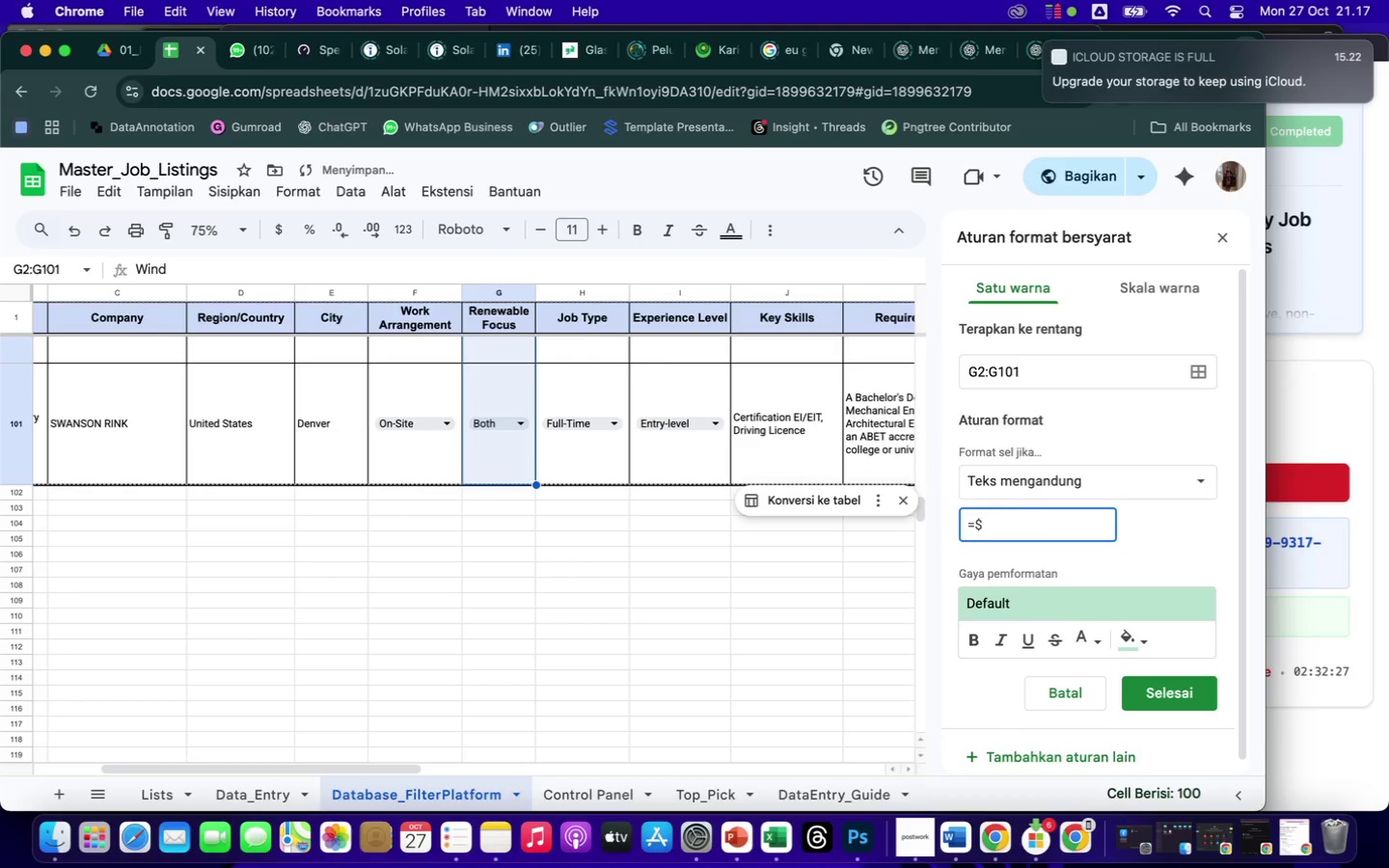 
type(G2)
 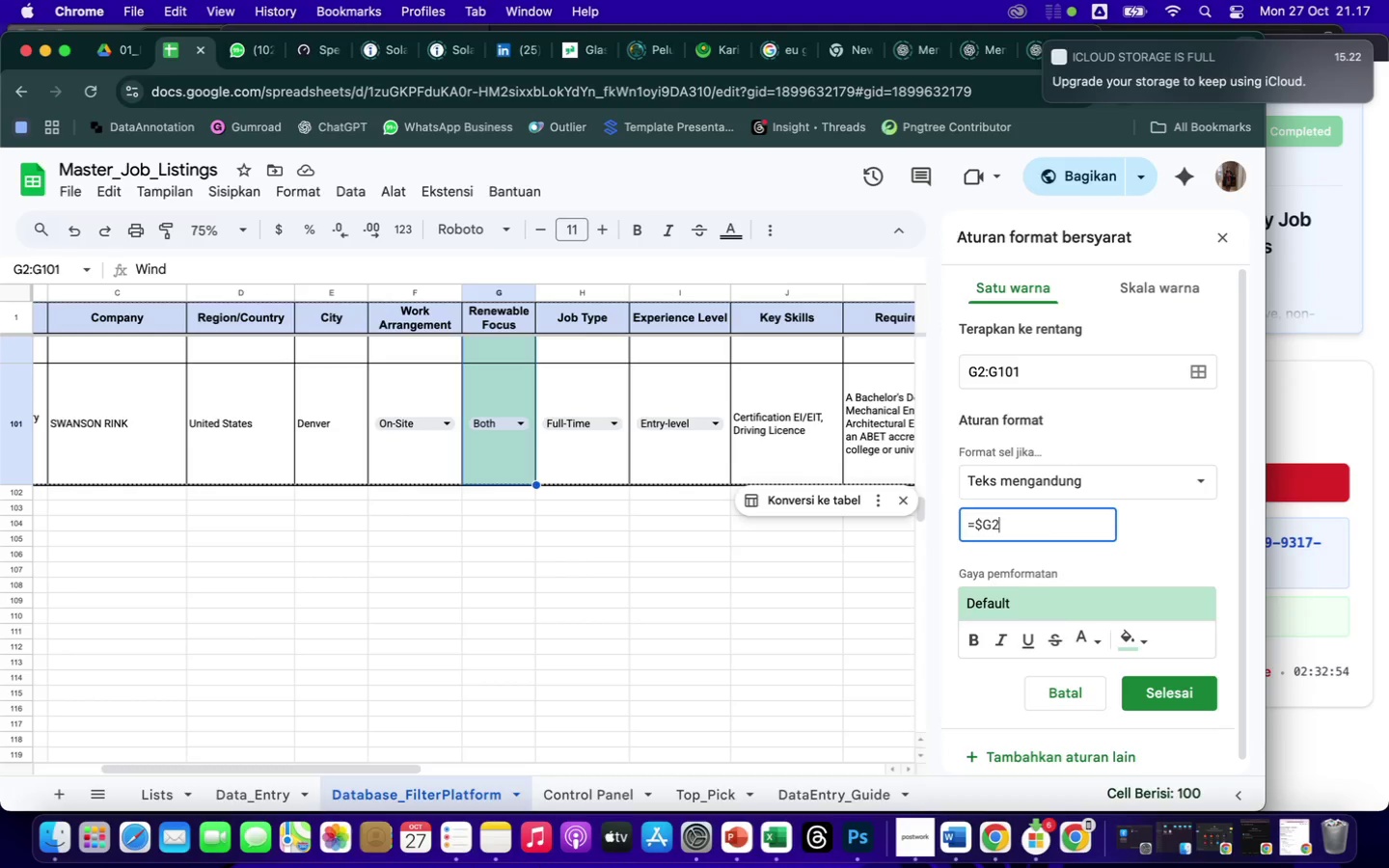 
wait(28.34)
 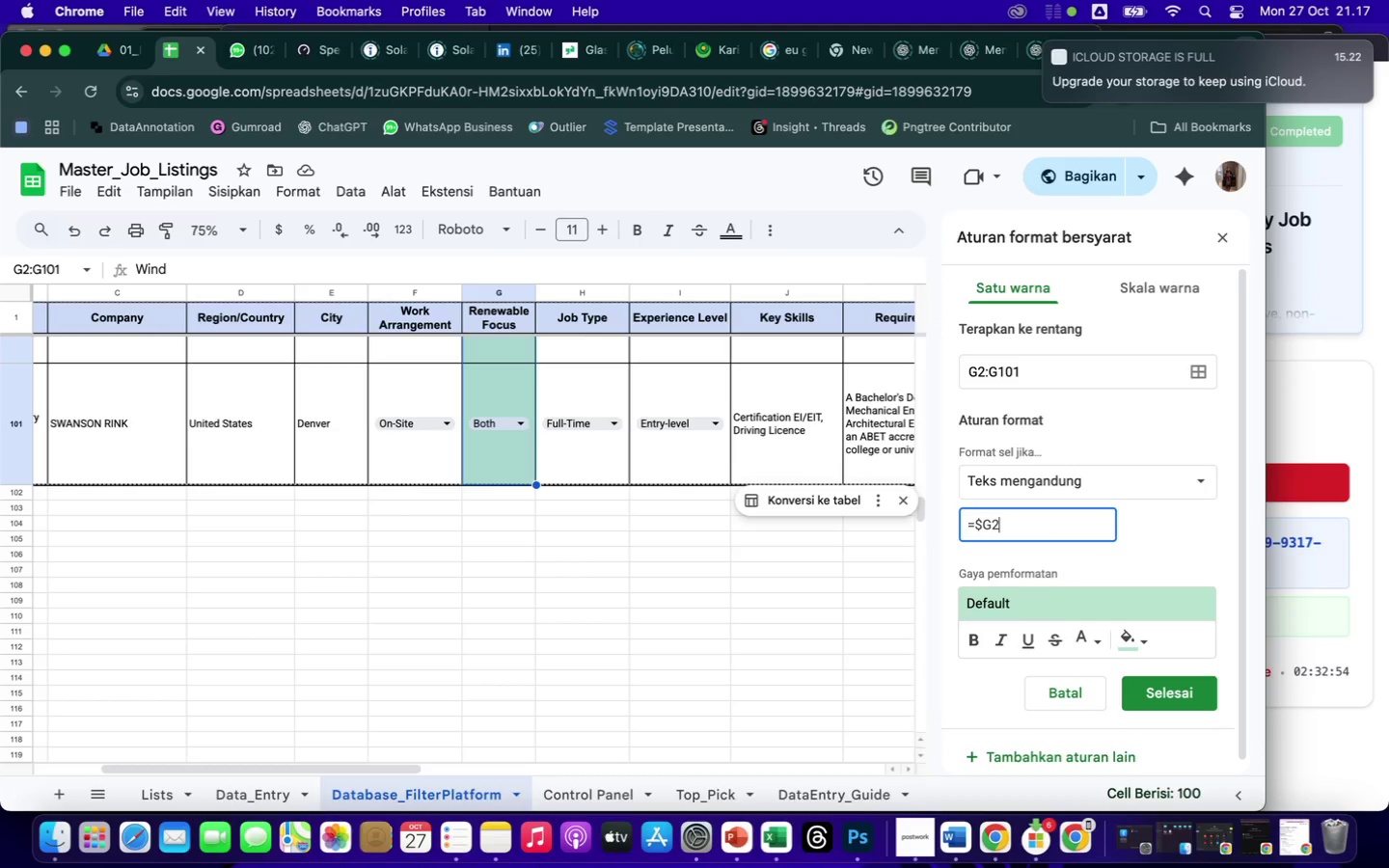 
left_click([1145, 643])
 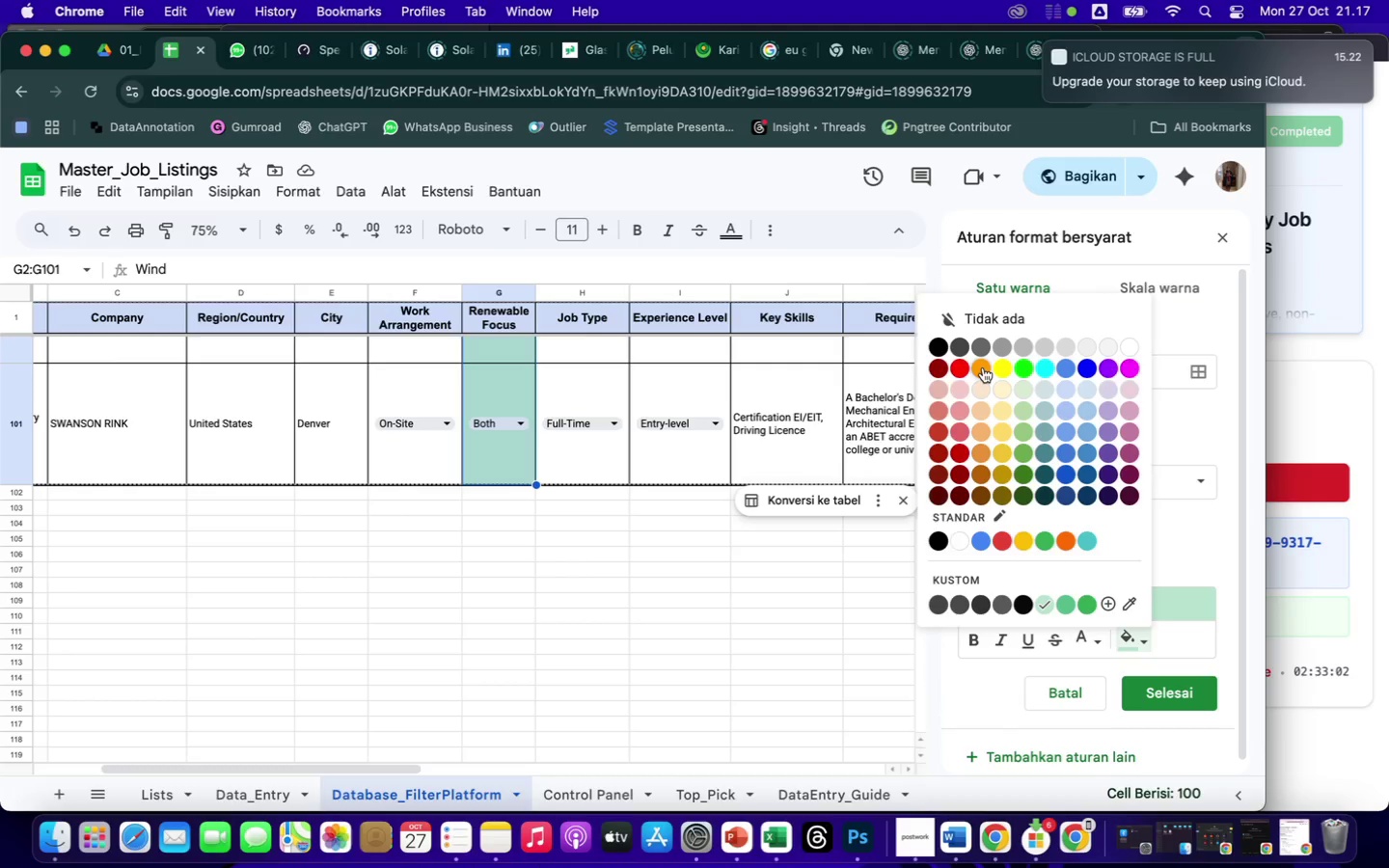 
left_click([982, 367])
 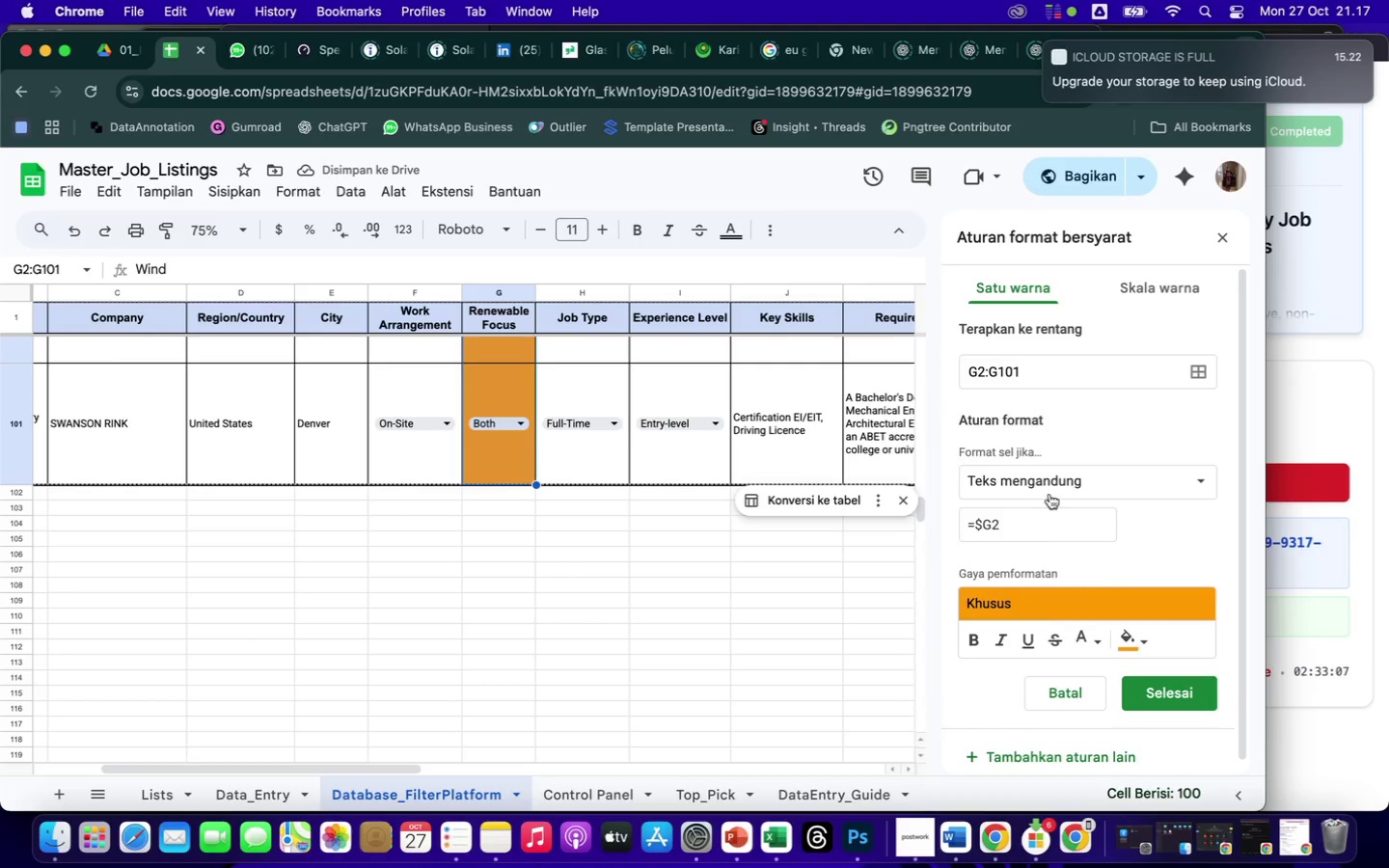 
wait(5.48)
 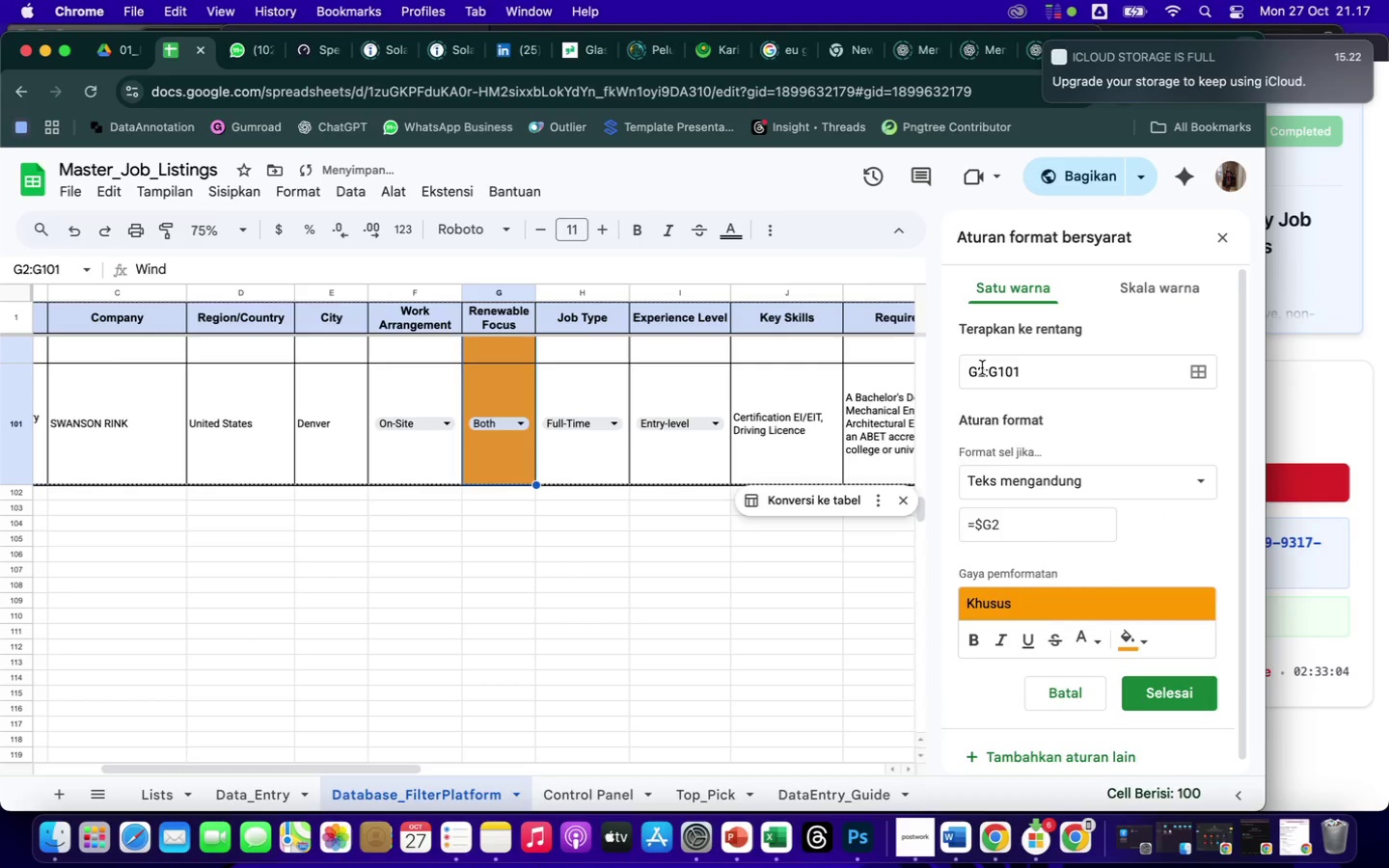 
left_click([1021, 522])
 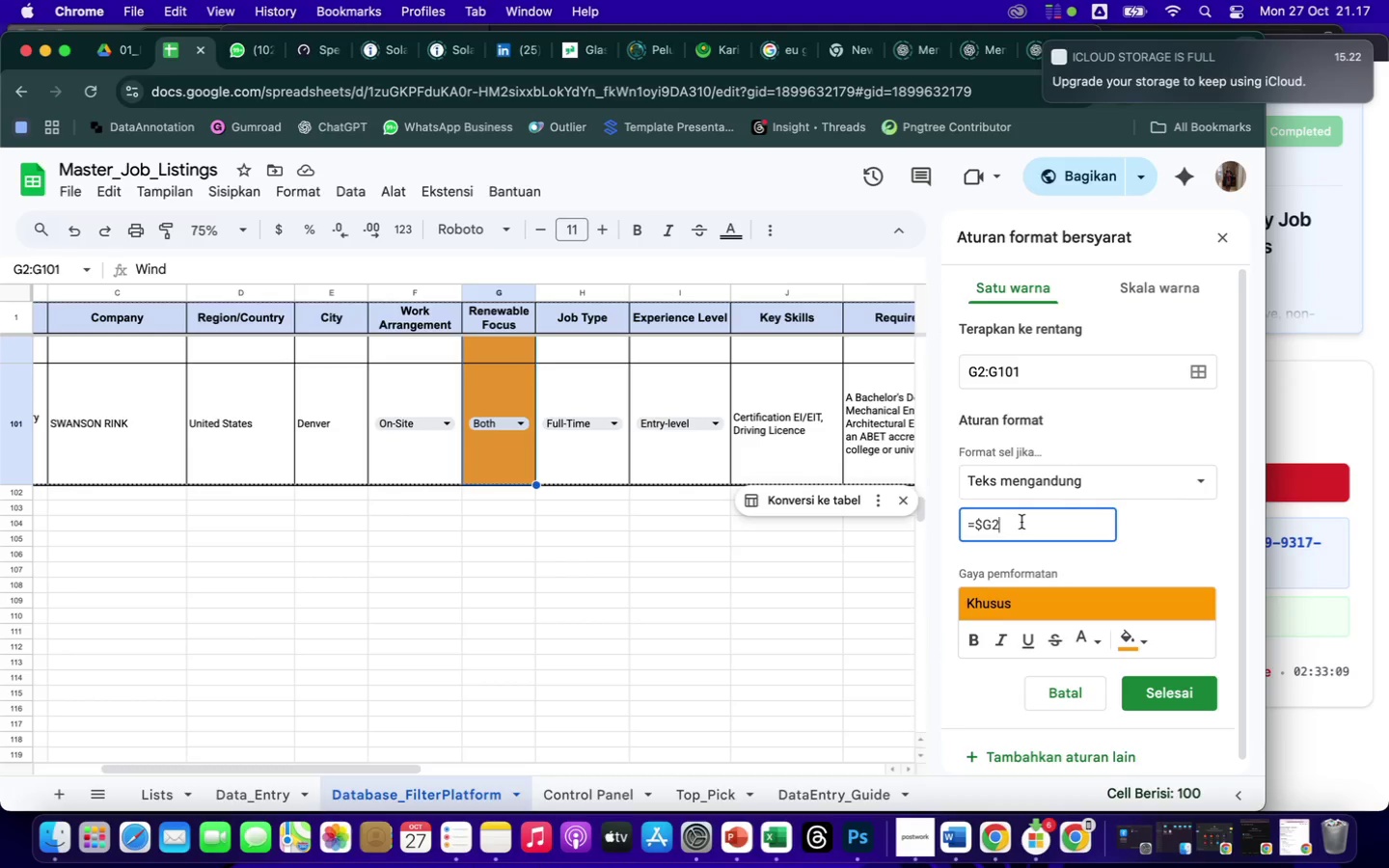 
key(Equal)
 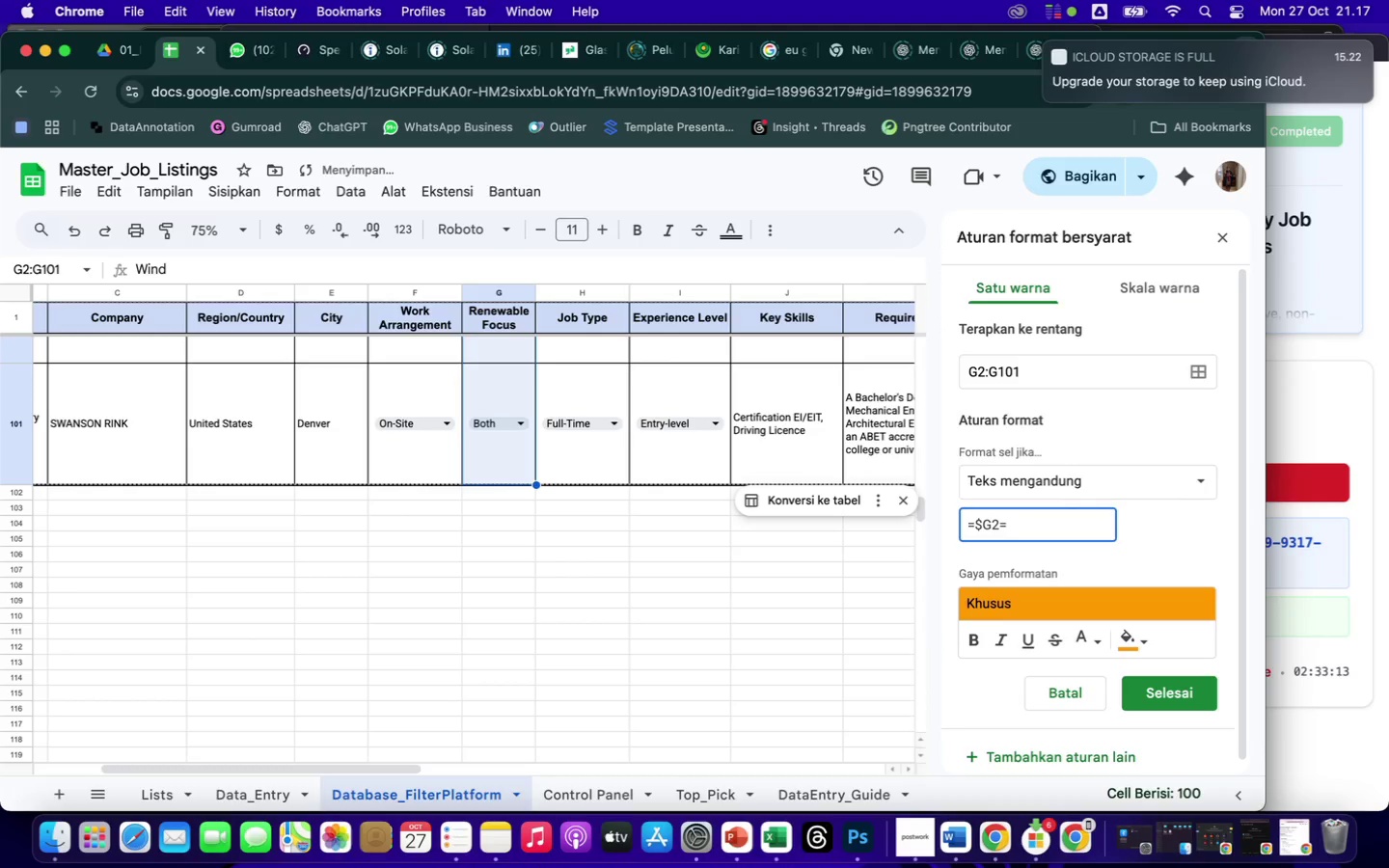 
type(Solar)
key(Backspace)
key(Backspace)
key(Backspace)
key(Backspace)
type(s)
key(Backspace)
type(OLAR)
 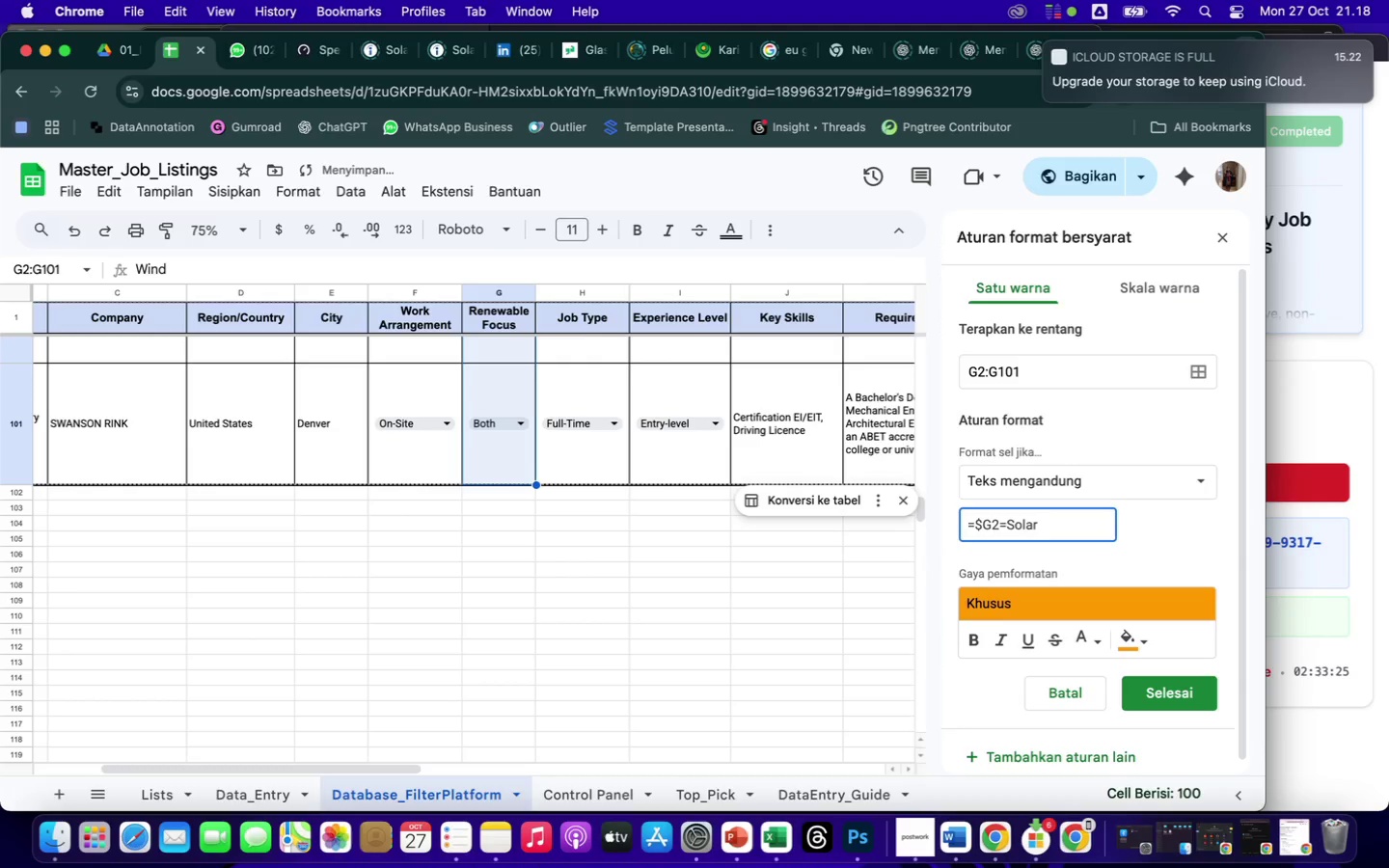 
left_click([1168, 697])
 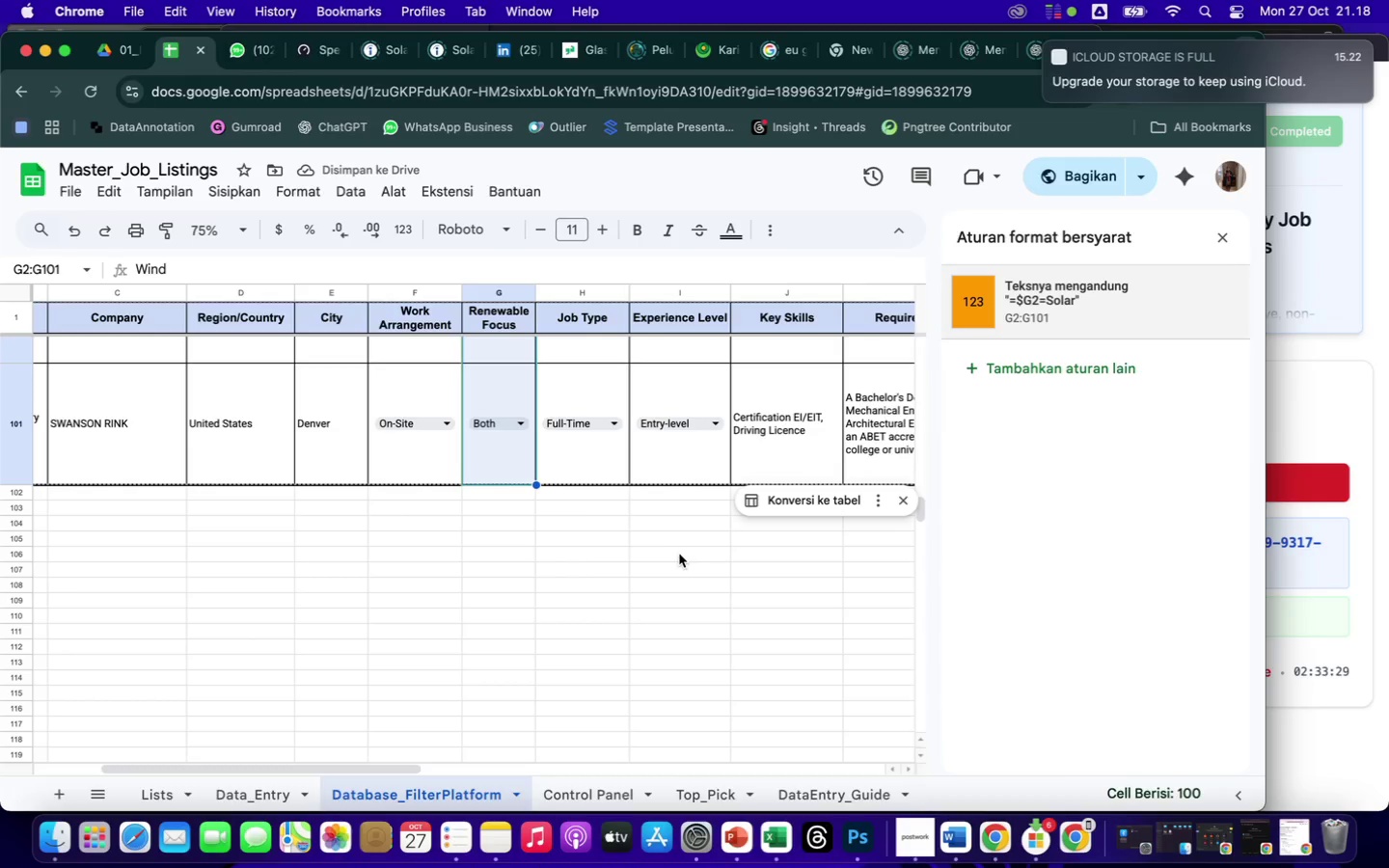 
scroll: coordinate [484, 478], scroll_direction: up, amount: 1553.0
 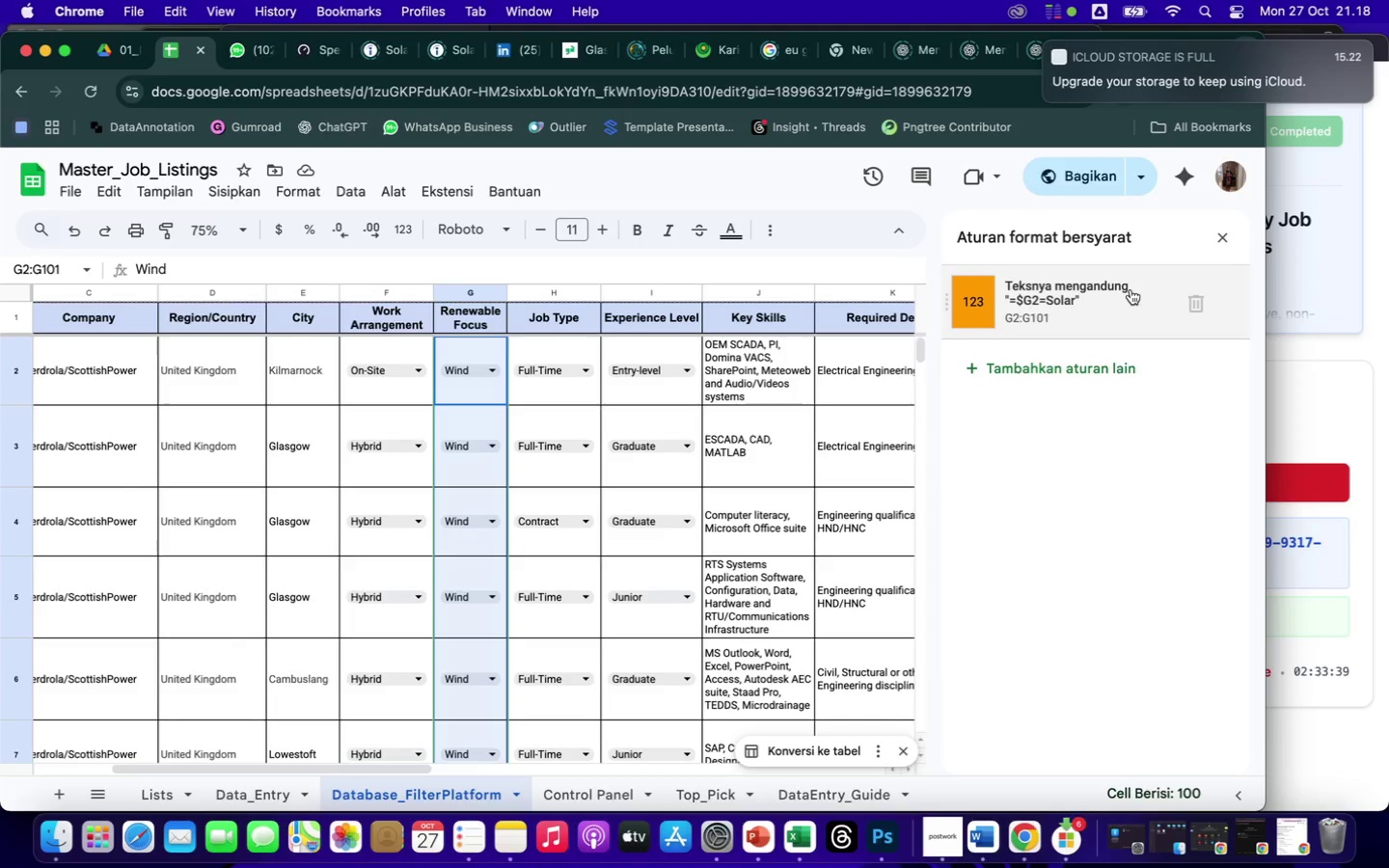 
double_click([1125, 292])
 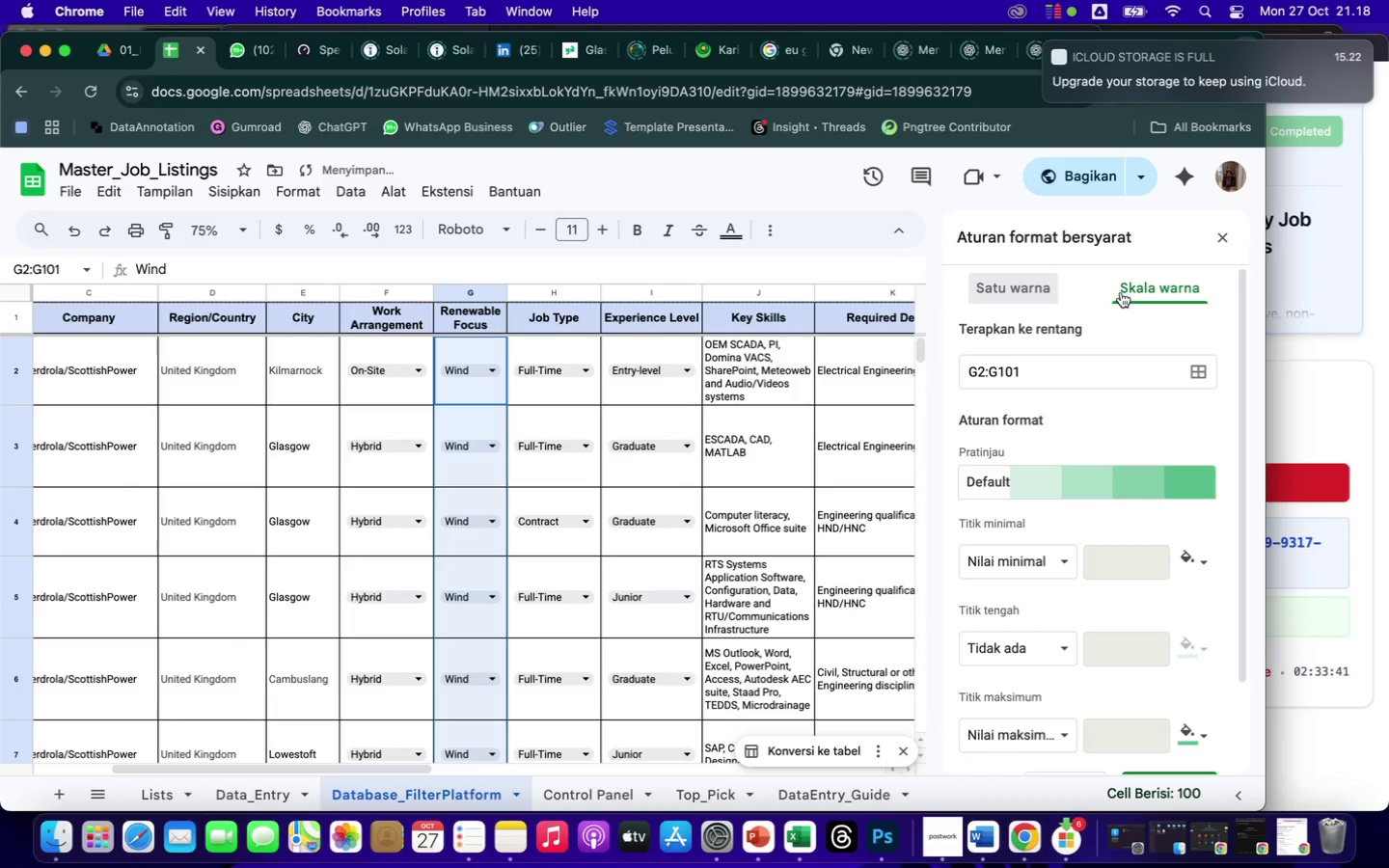 
left_click([1025, 283])
 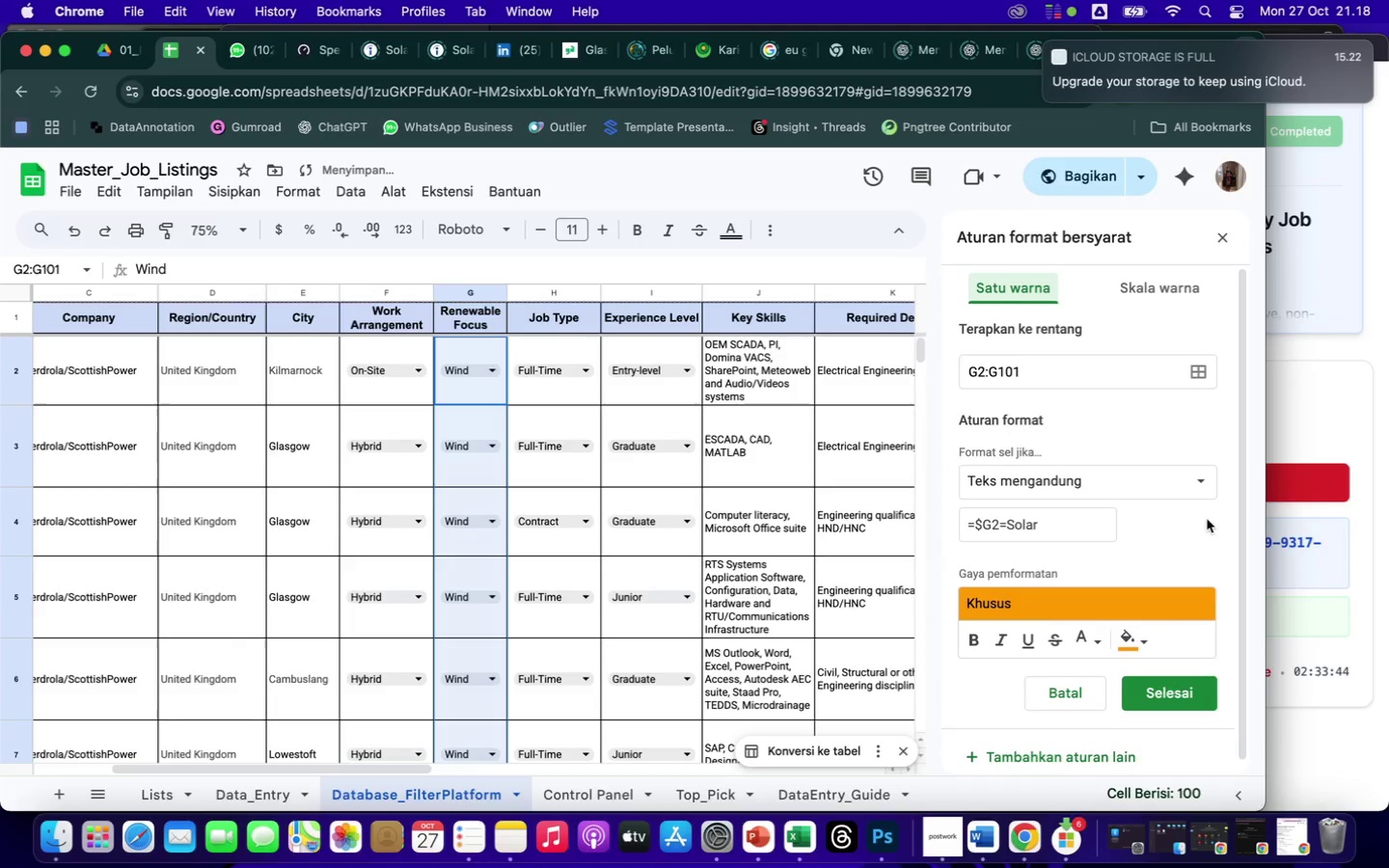 
left_click([1205, 479])
 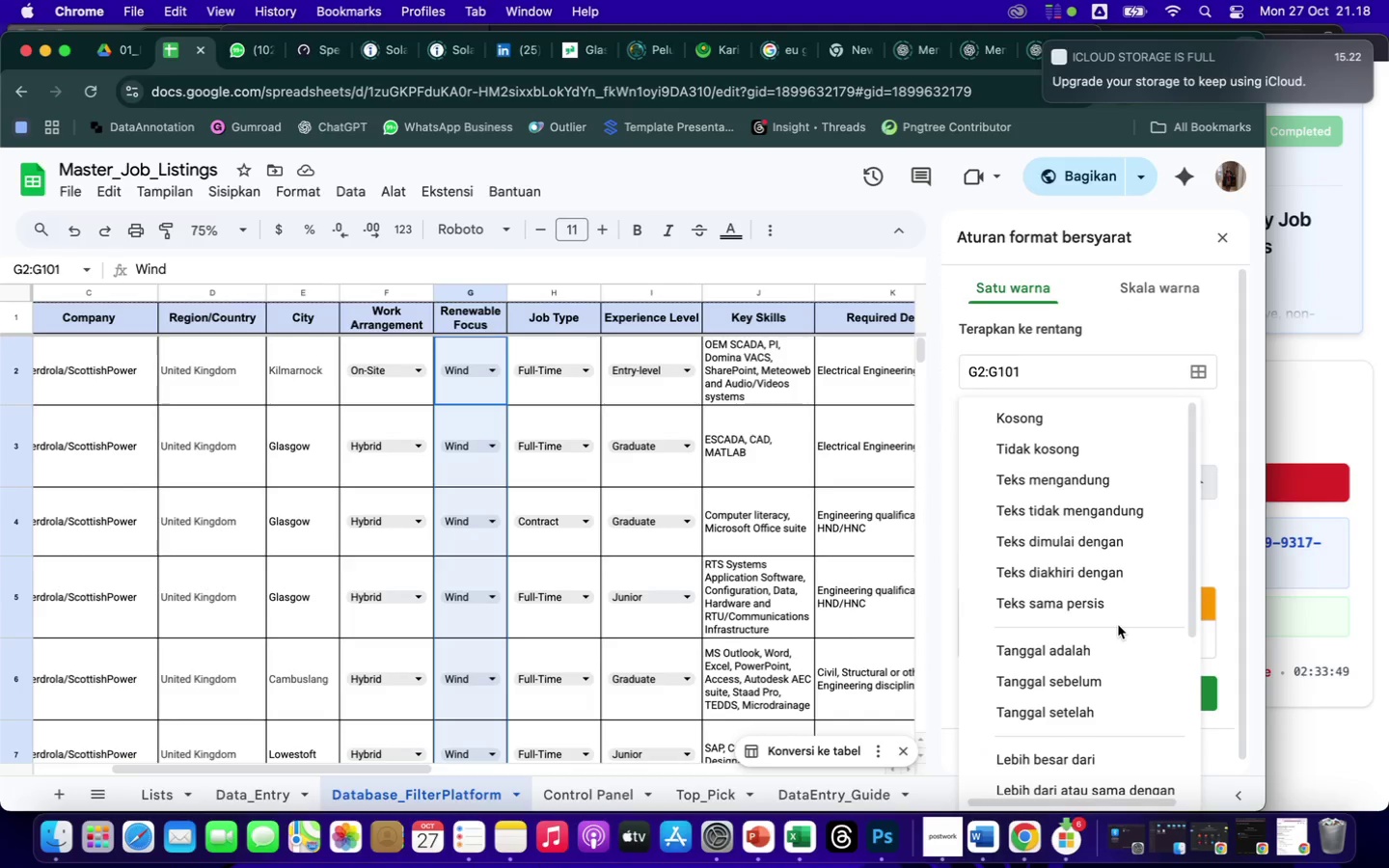 
wait(5.27)
 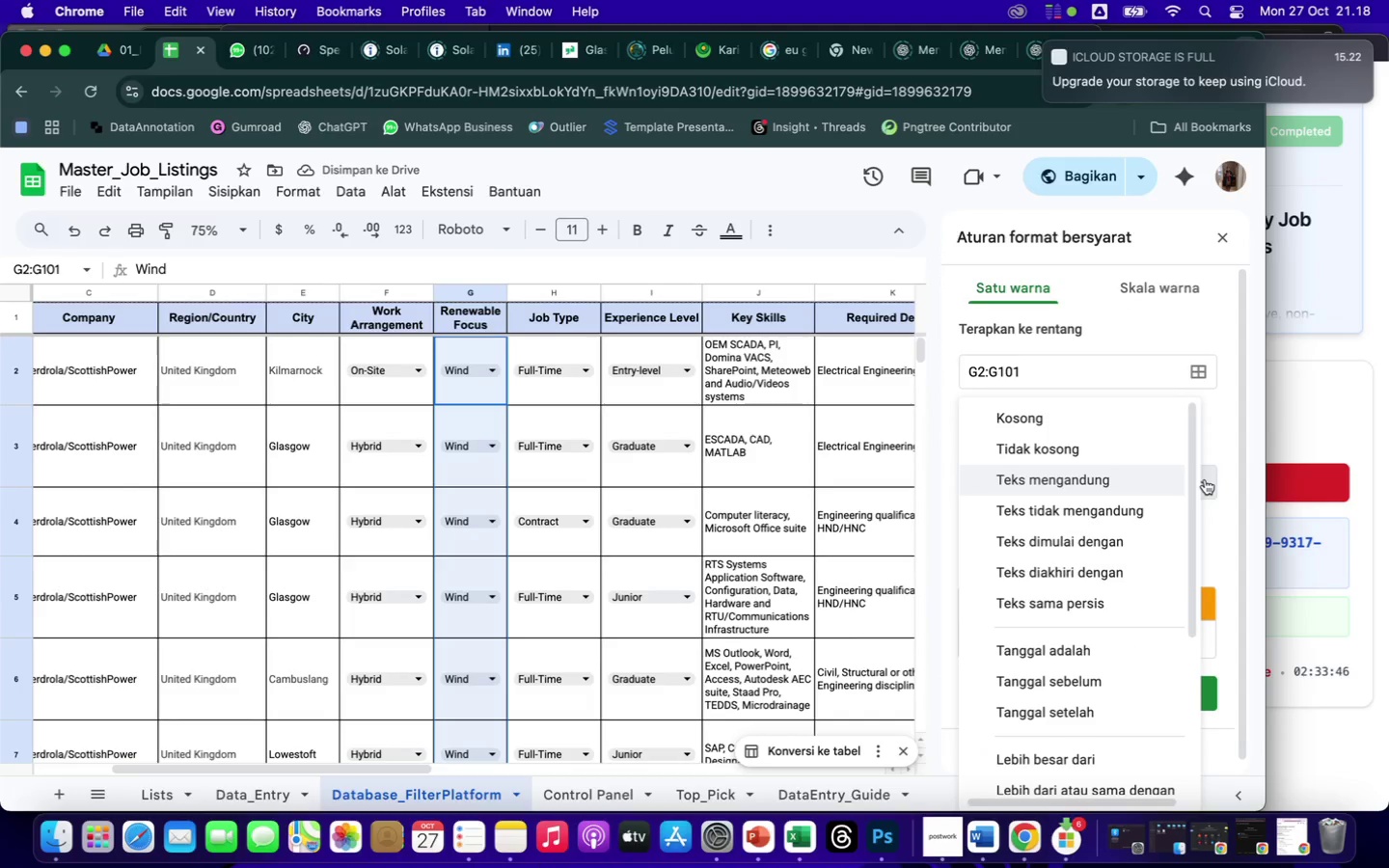 
scroll: coordinate [1120, 686], scroll_direction: down, amount: 19.0
 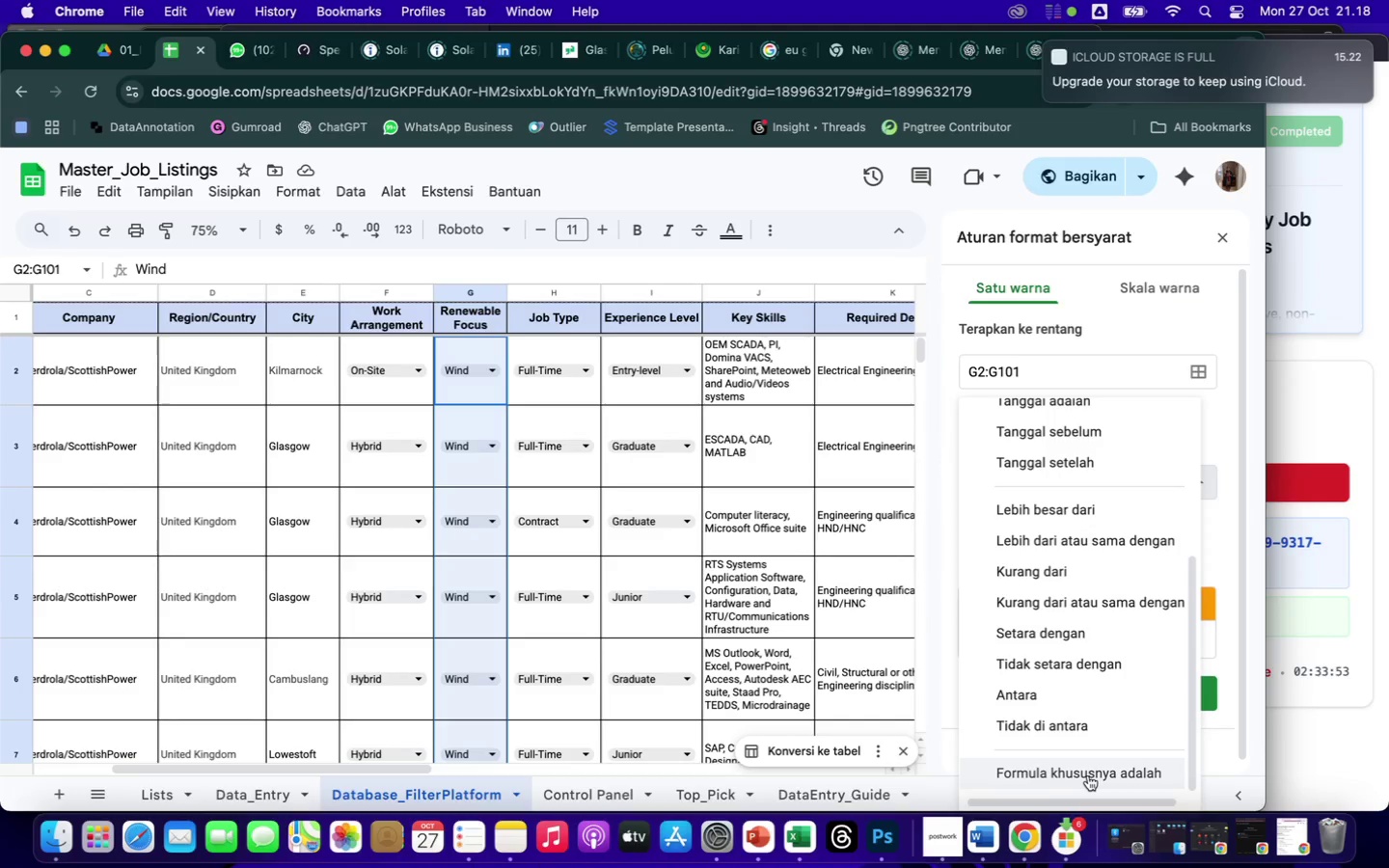 
left_click([1088, 774])
 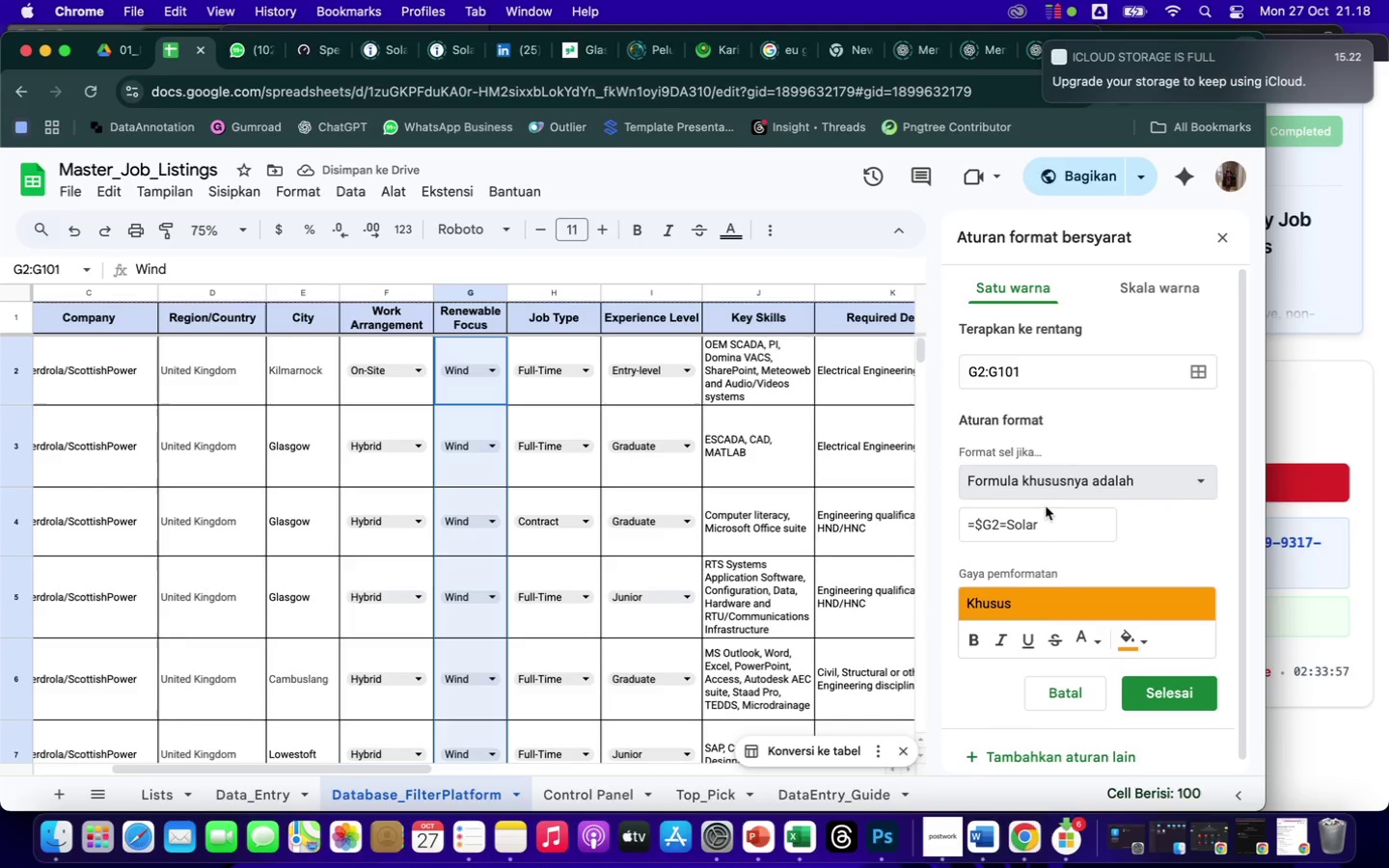 
left_click([1056, 523])
 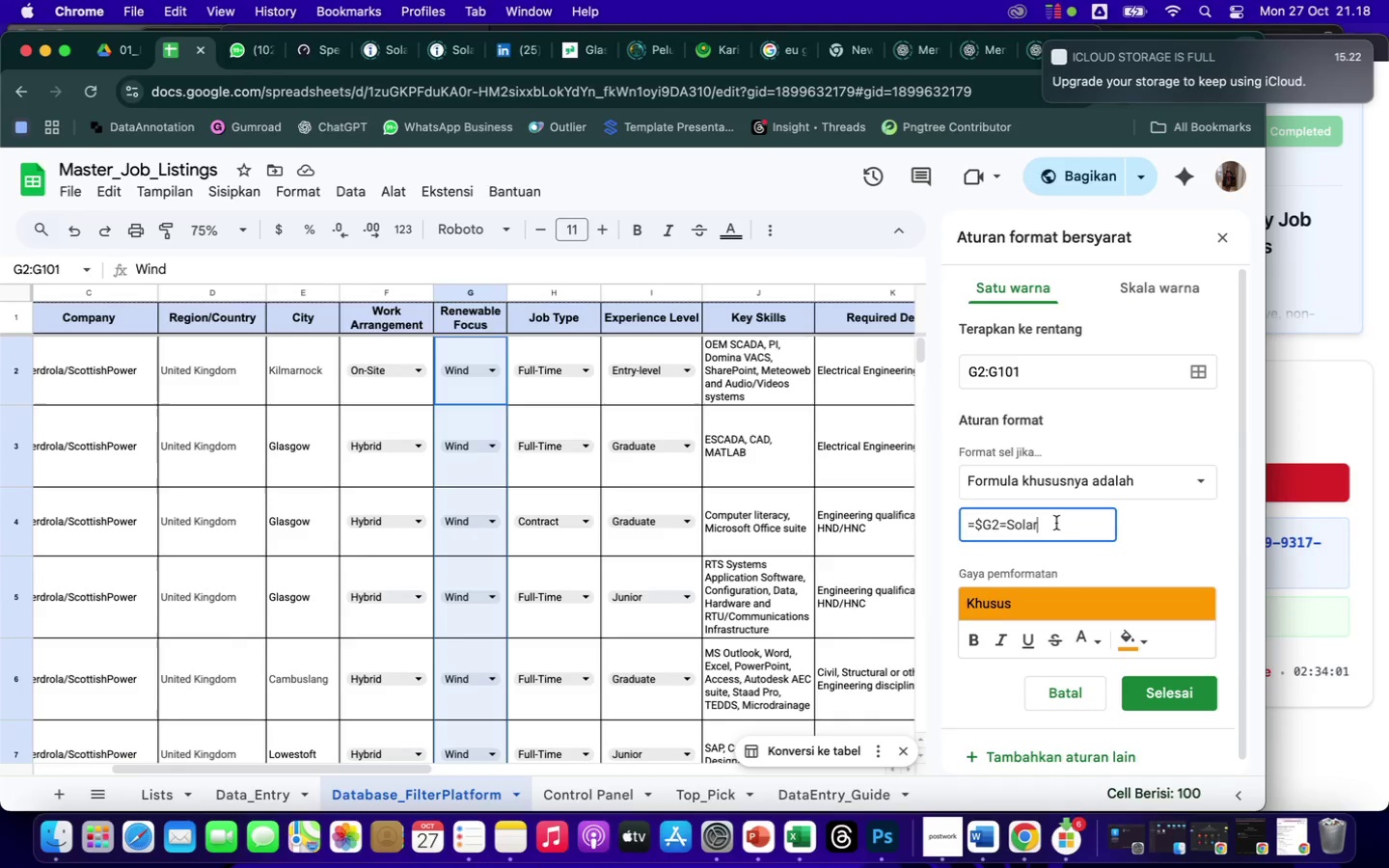 
left_click([1161, 692])
 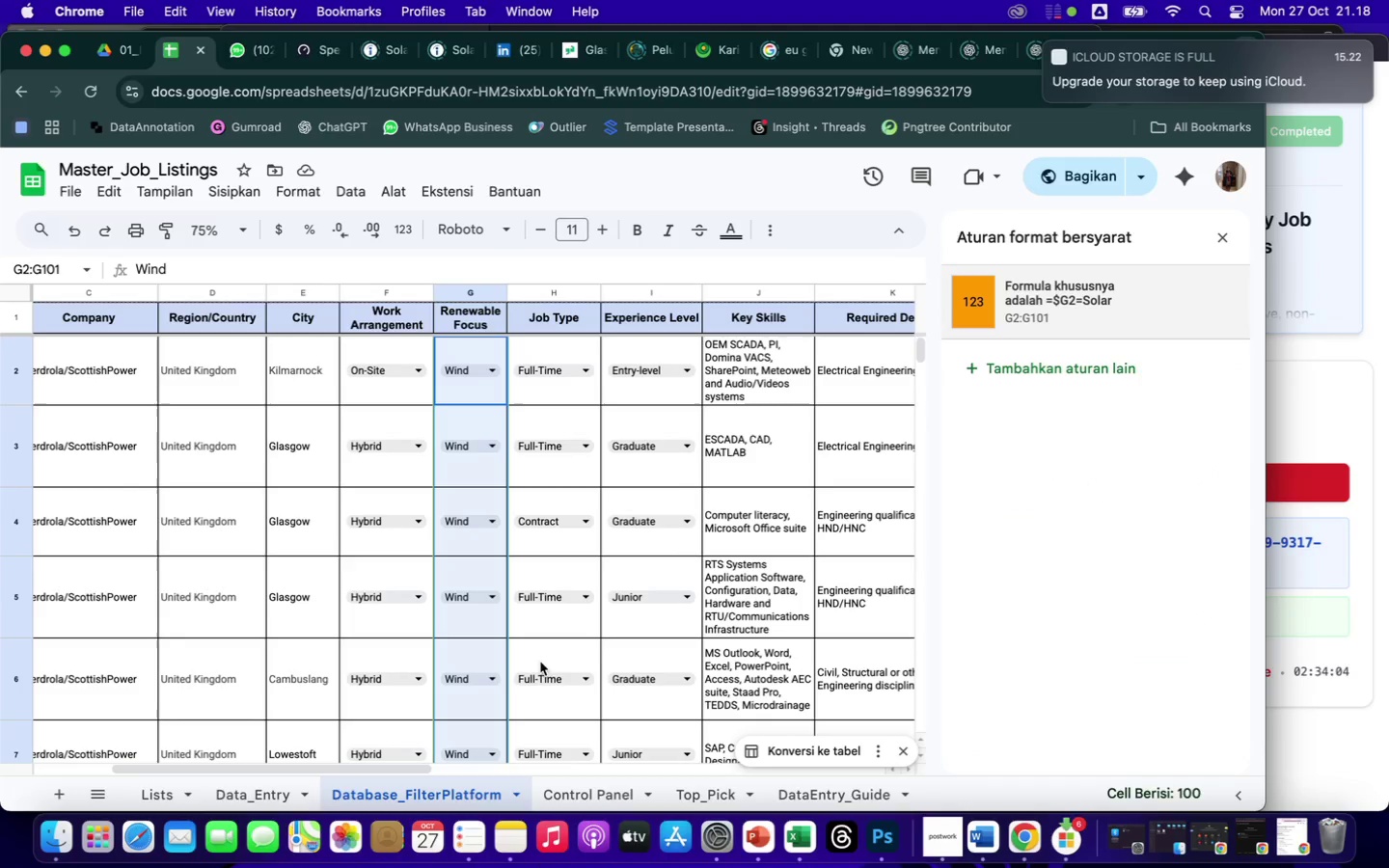 
scroll: coordinate [506, 704], scroll_direction: down, amount: 49.0
 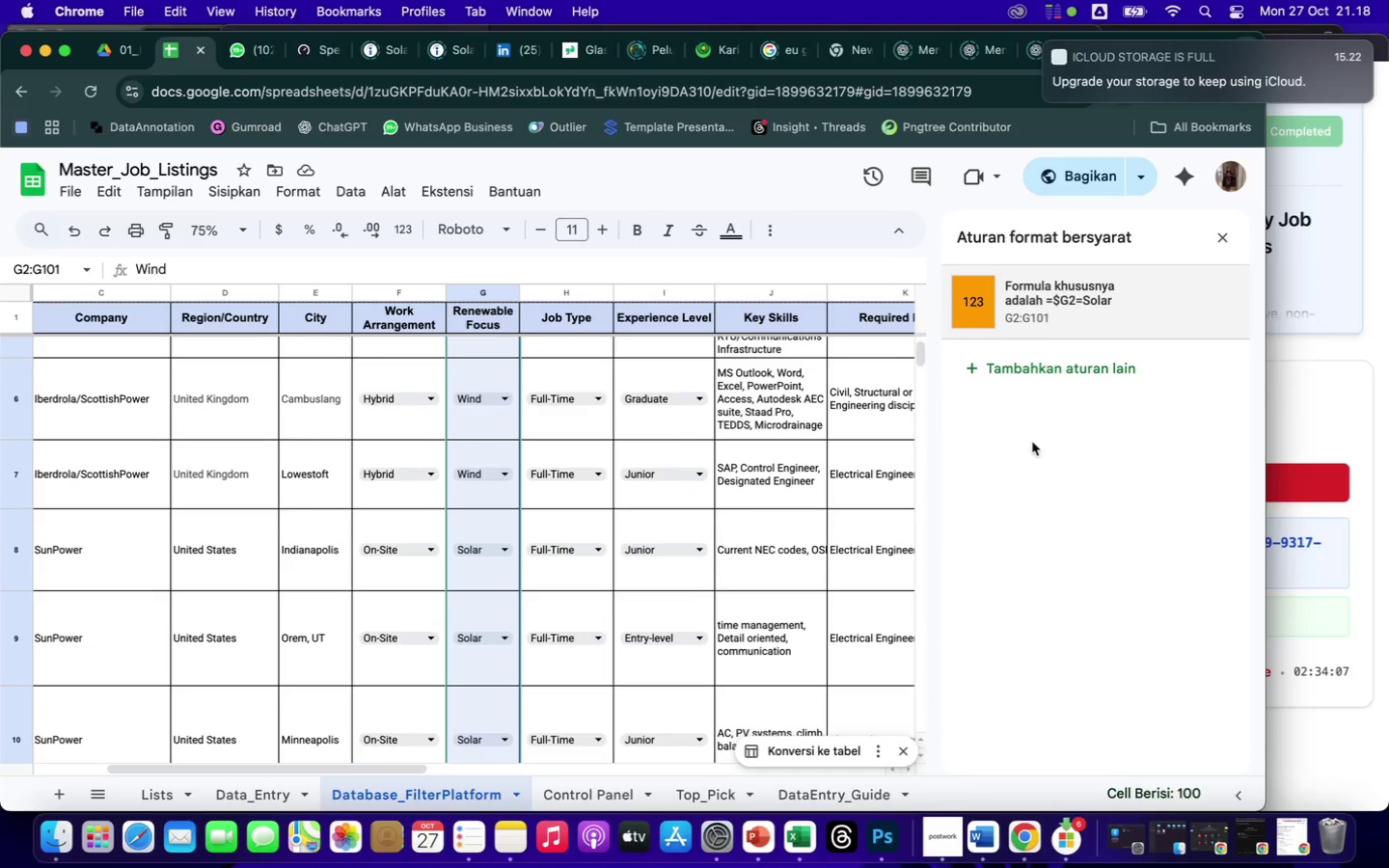 
left_click([1107, 463])
 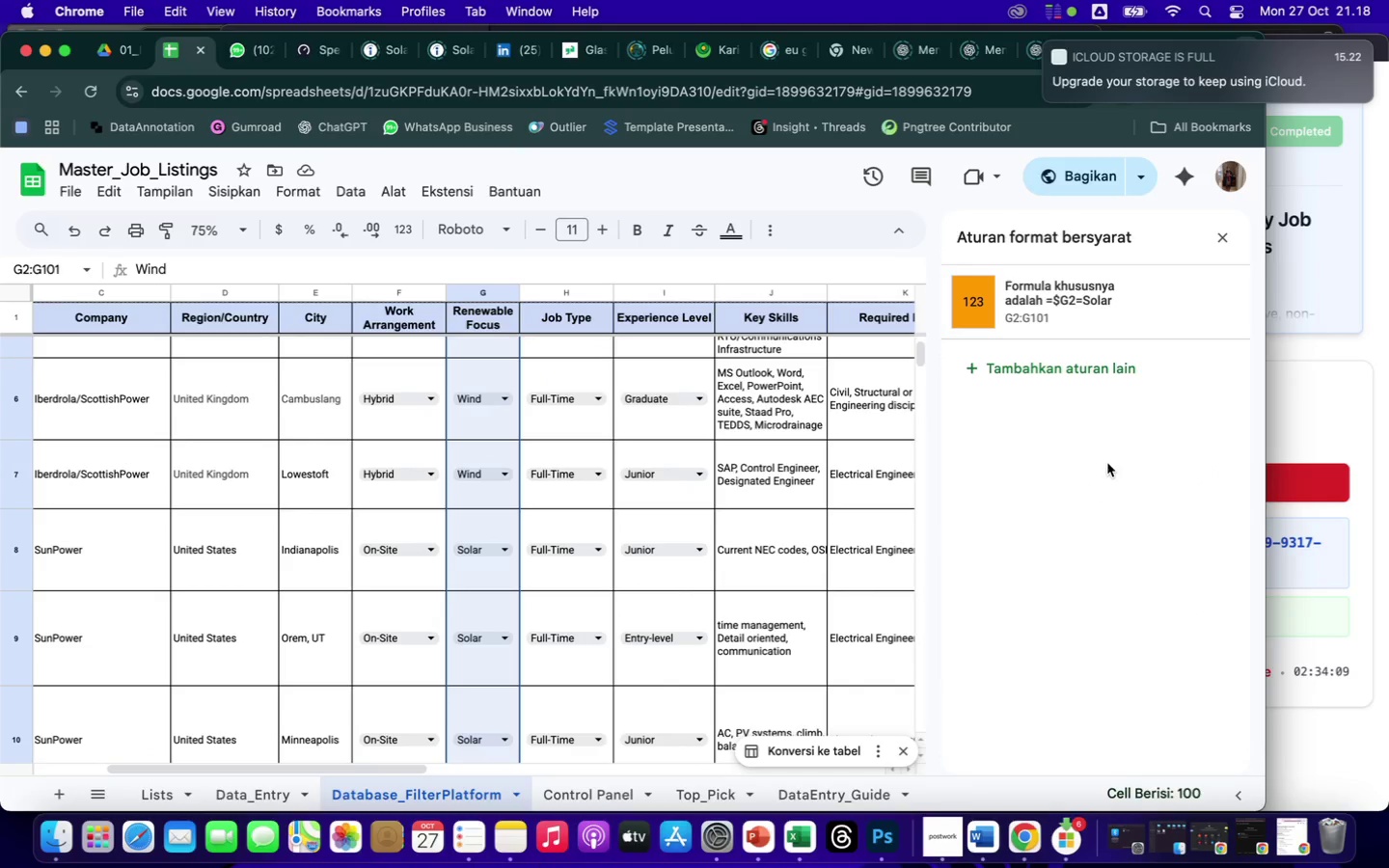 
key(Fn)
 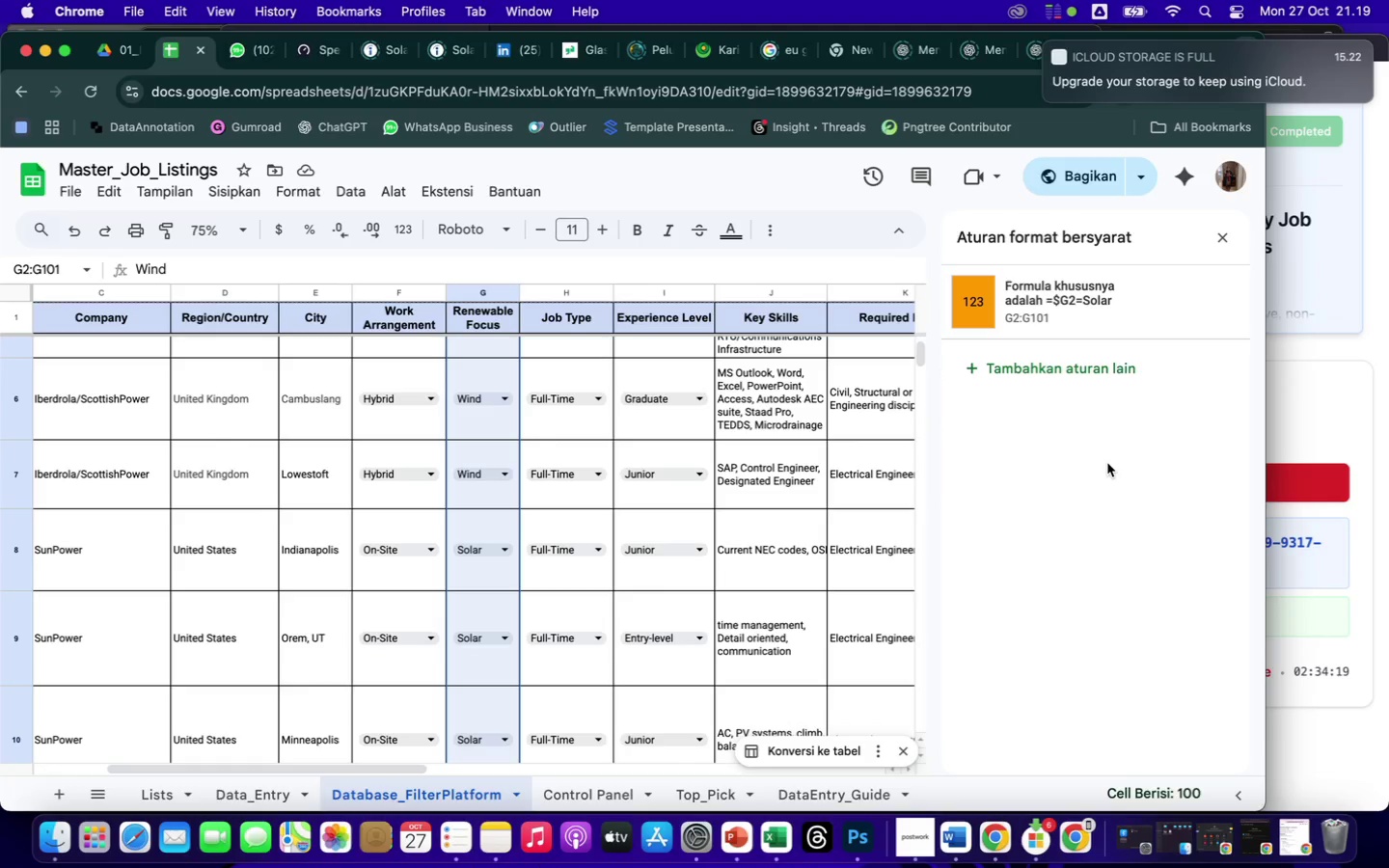 
wait(14.82)
 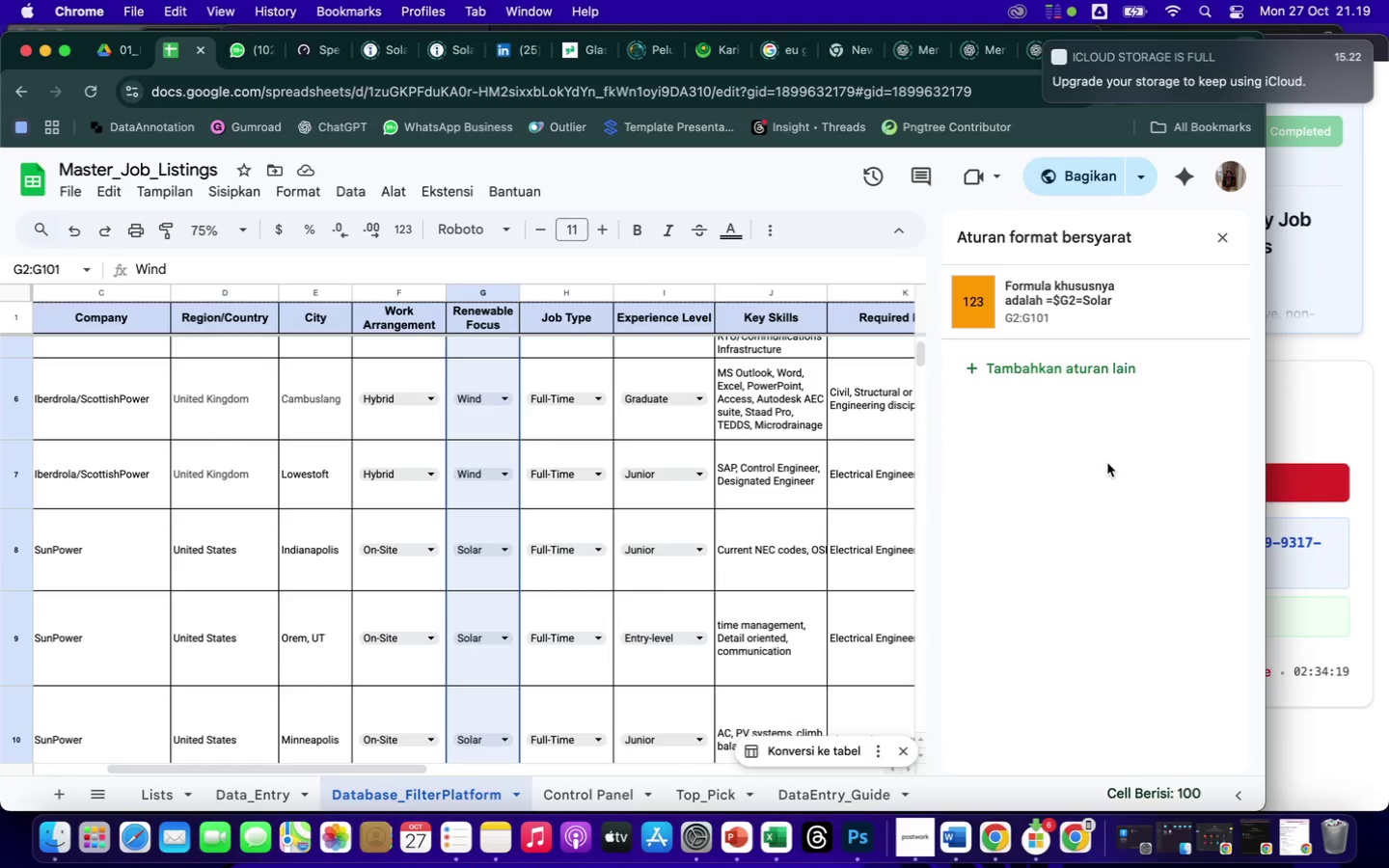 
scroll: coordinate [787, 482], scroll_direction: down, amount: 131.0
 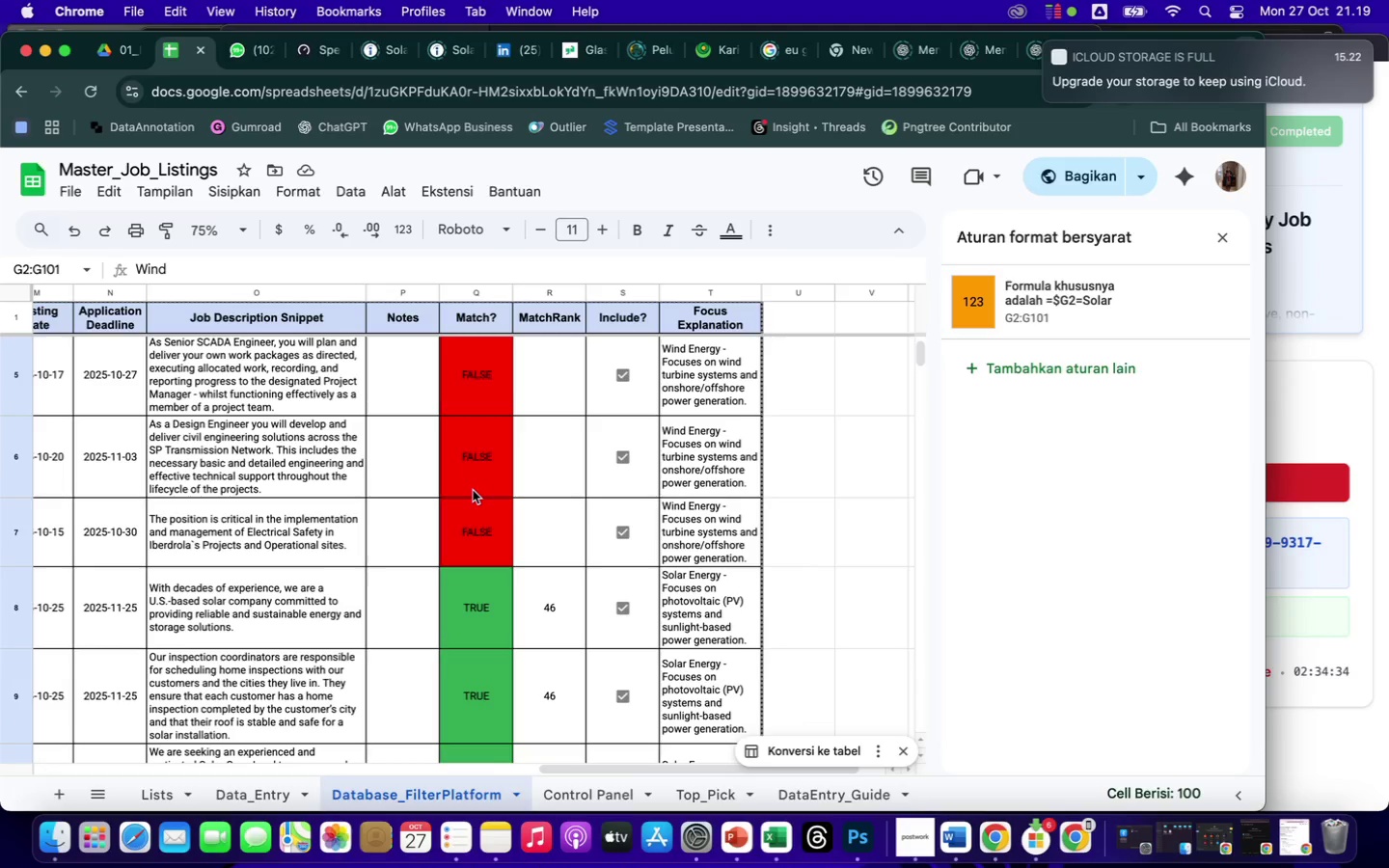 
wait(12.88)
 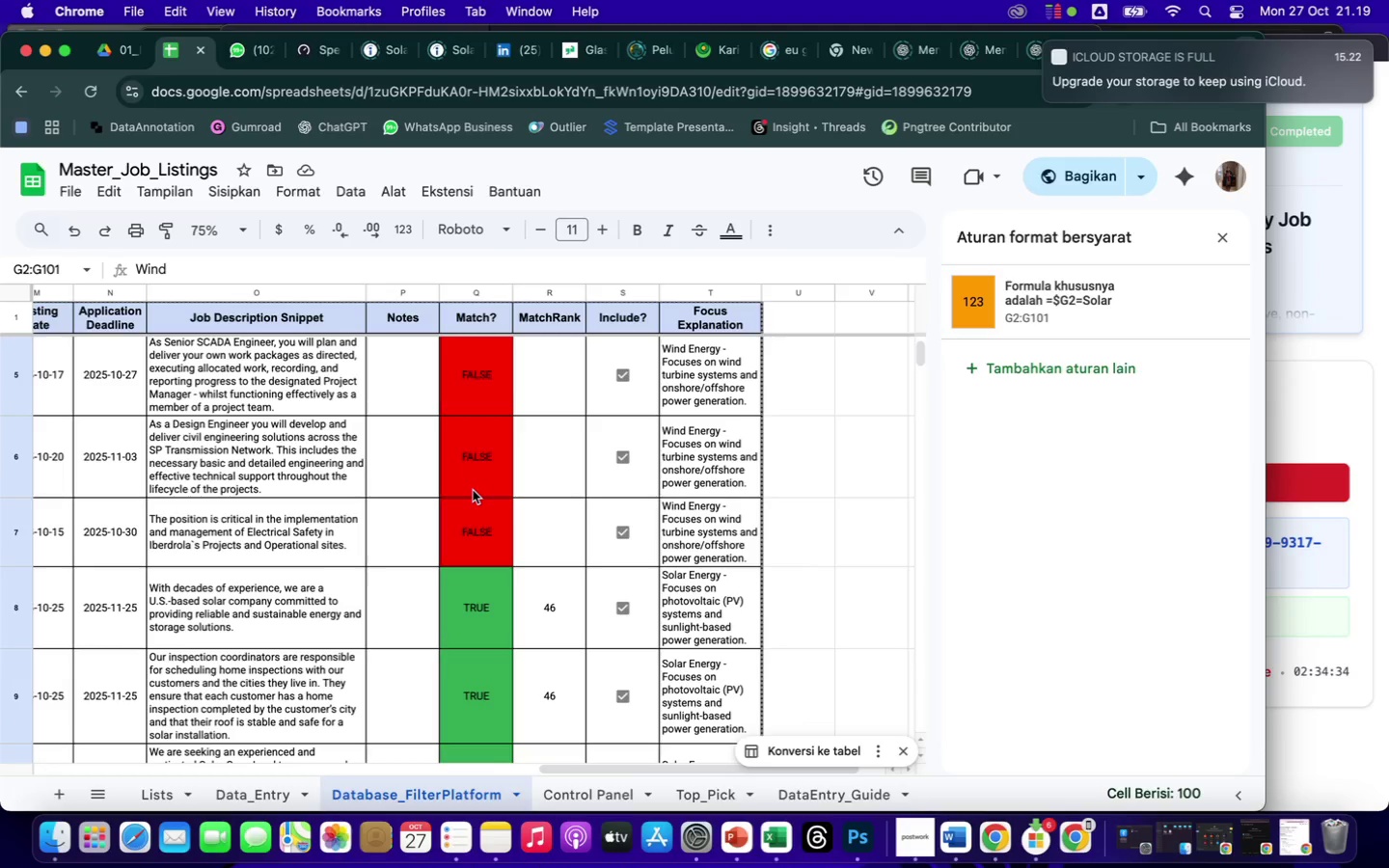 
scroll: coordinate [324, 491], scroll_direction: up, amount: 131.0
 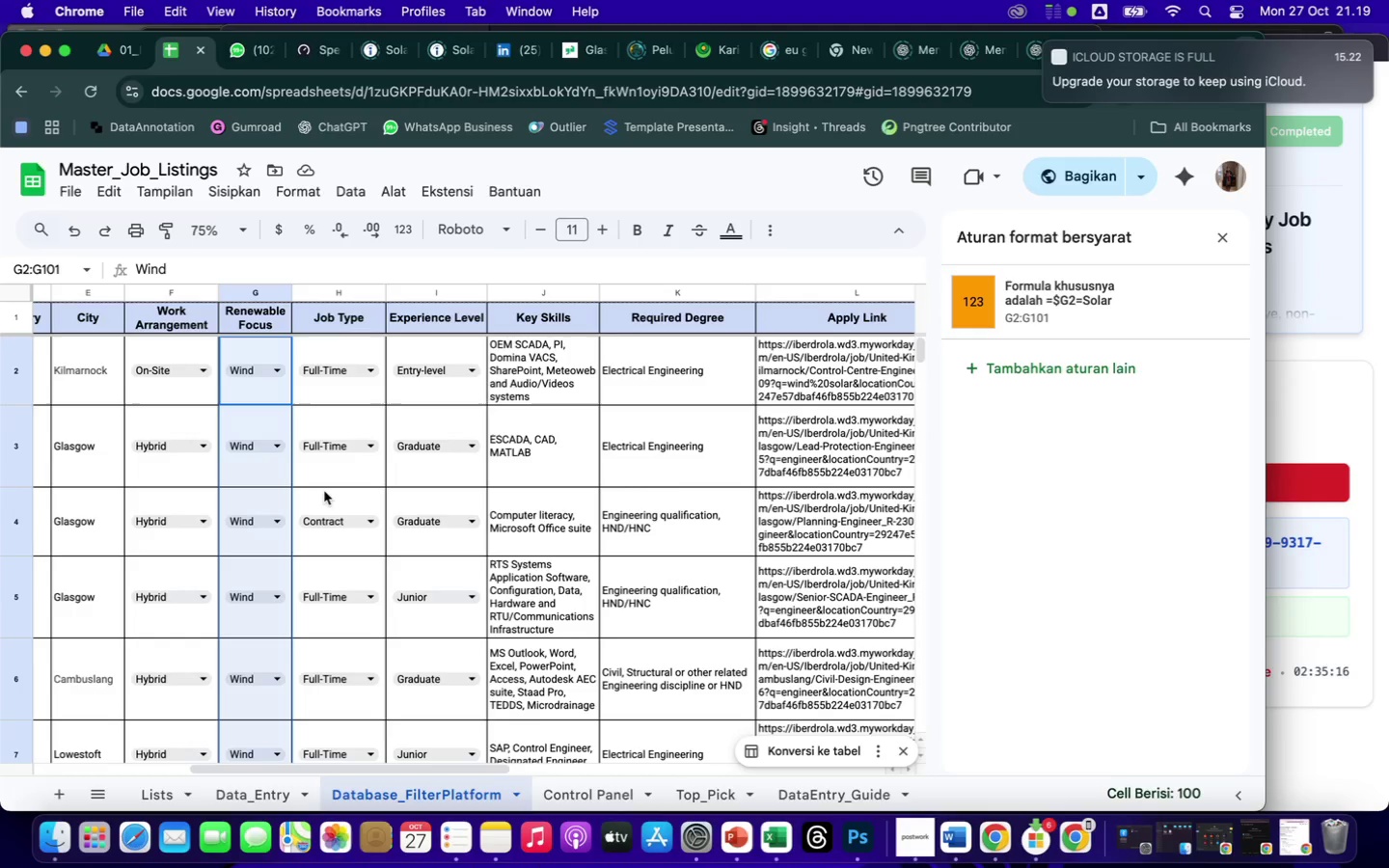 
wait(37.99)
 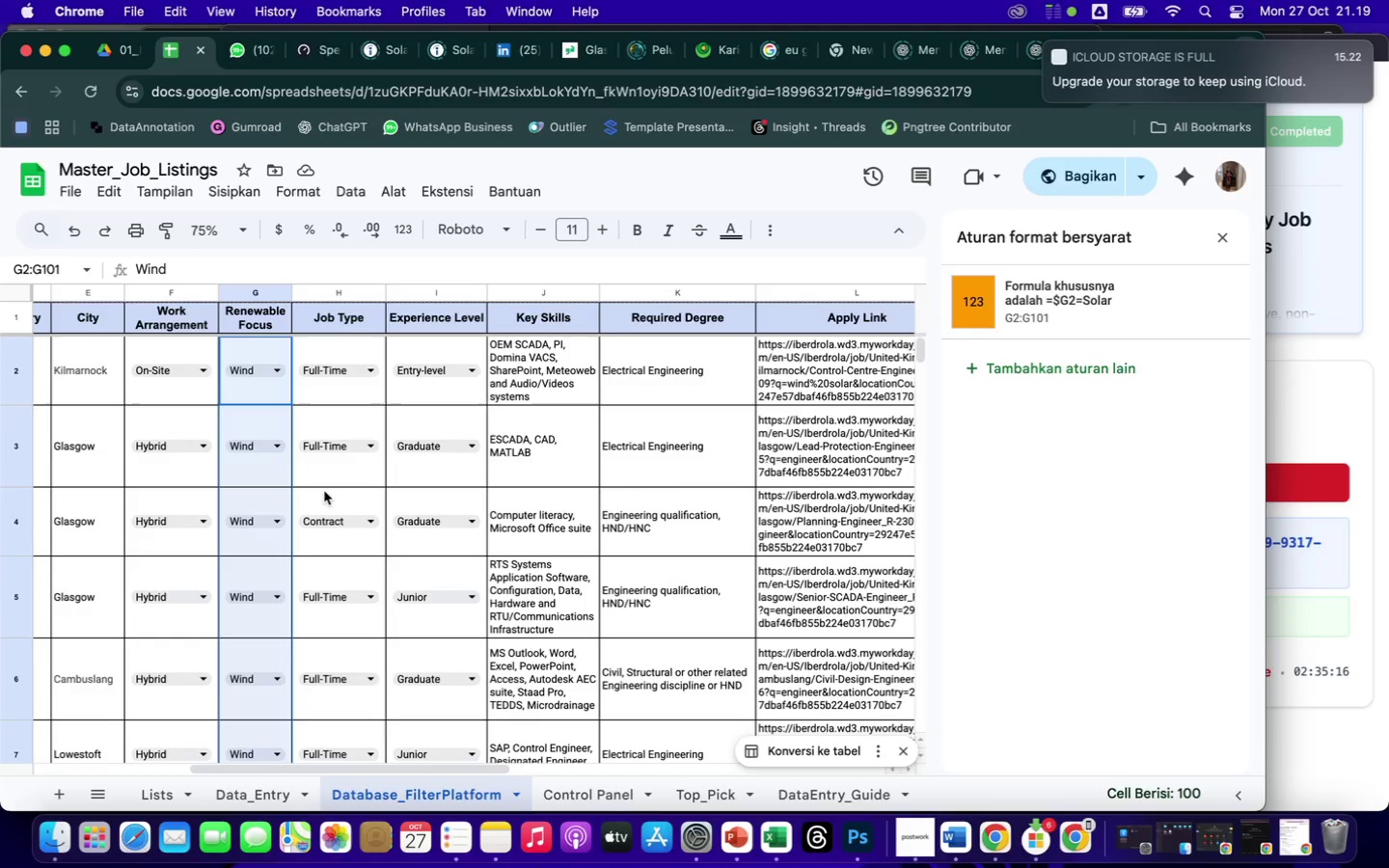 
scroll: coordinate [888, 517], scroll_direction: down, amount: 89.0
 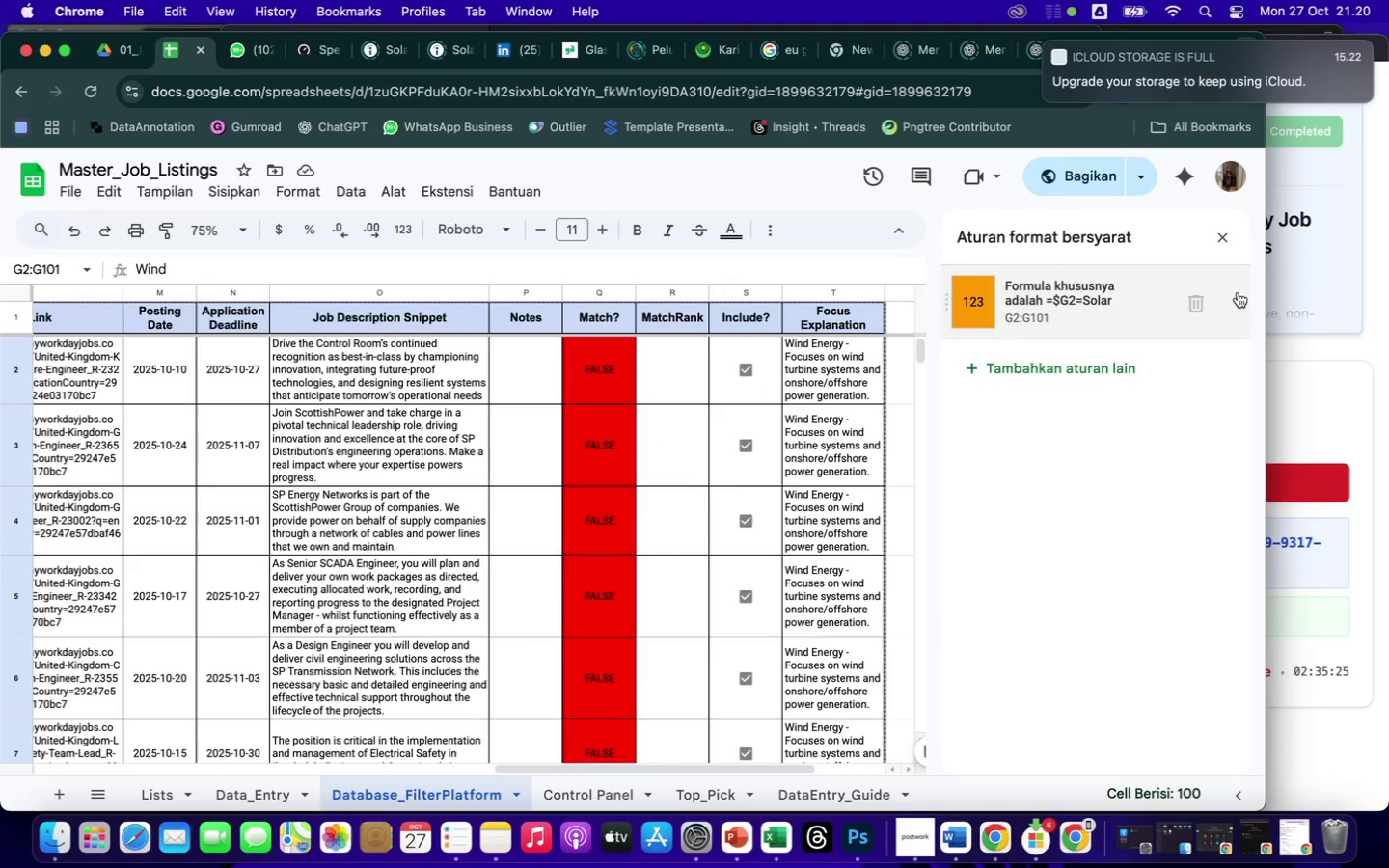 
left_click([1197, 304])
 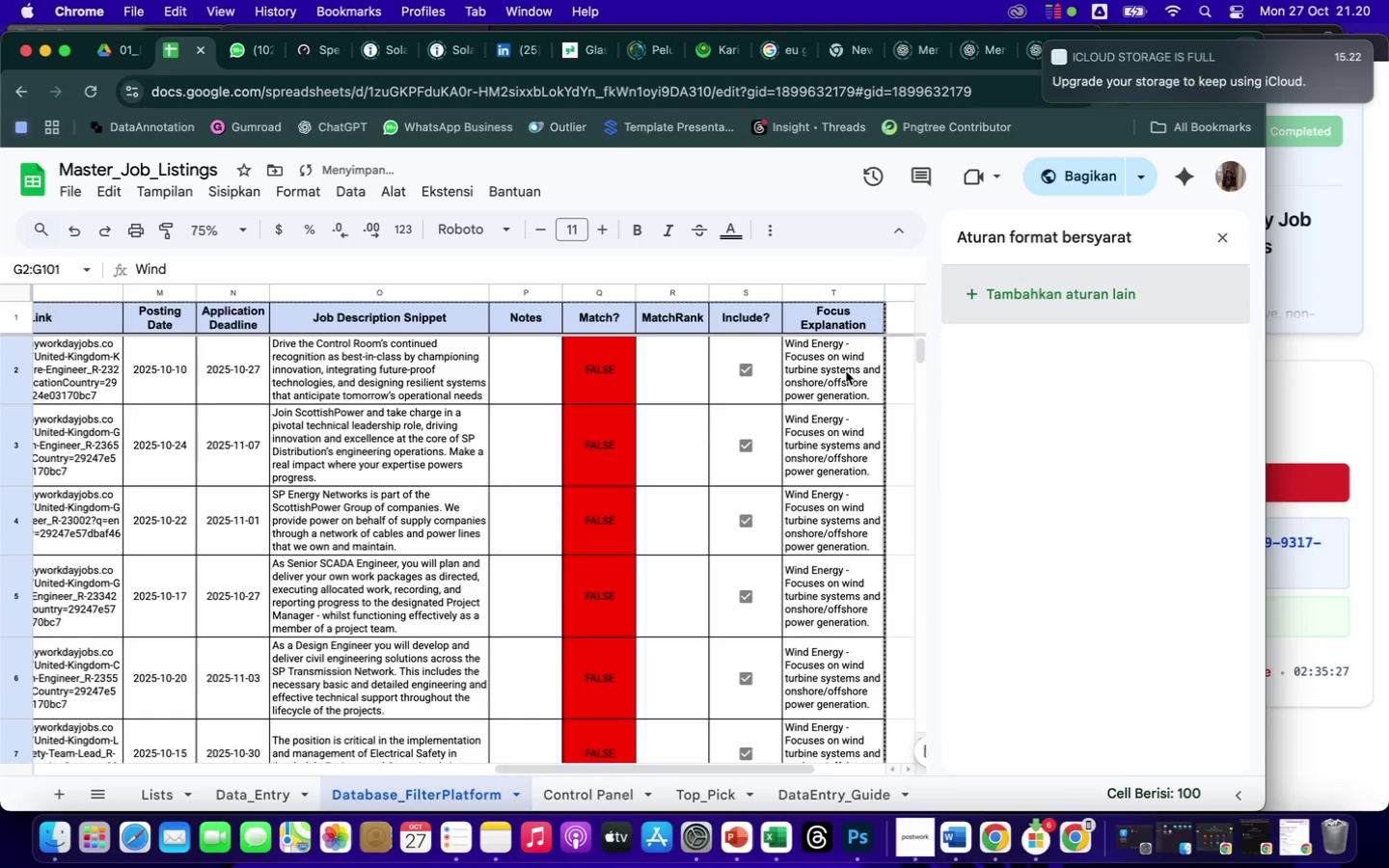 
left_click([845, 368])
 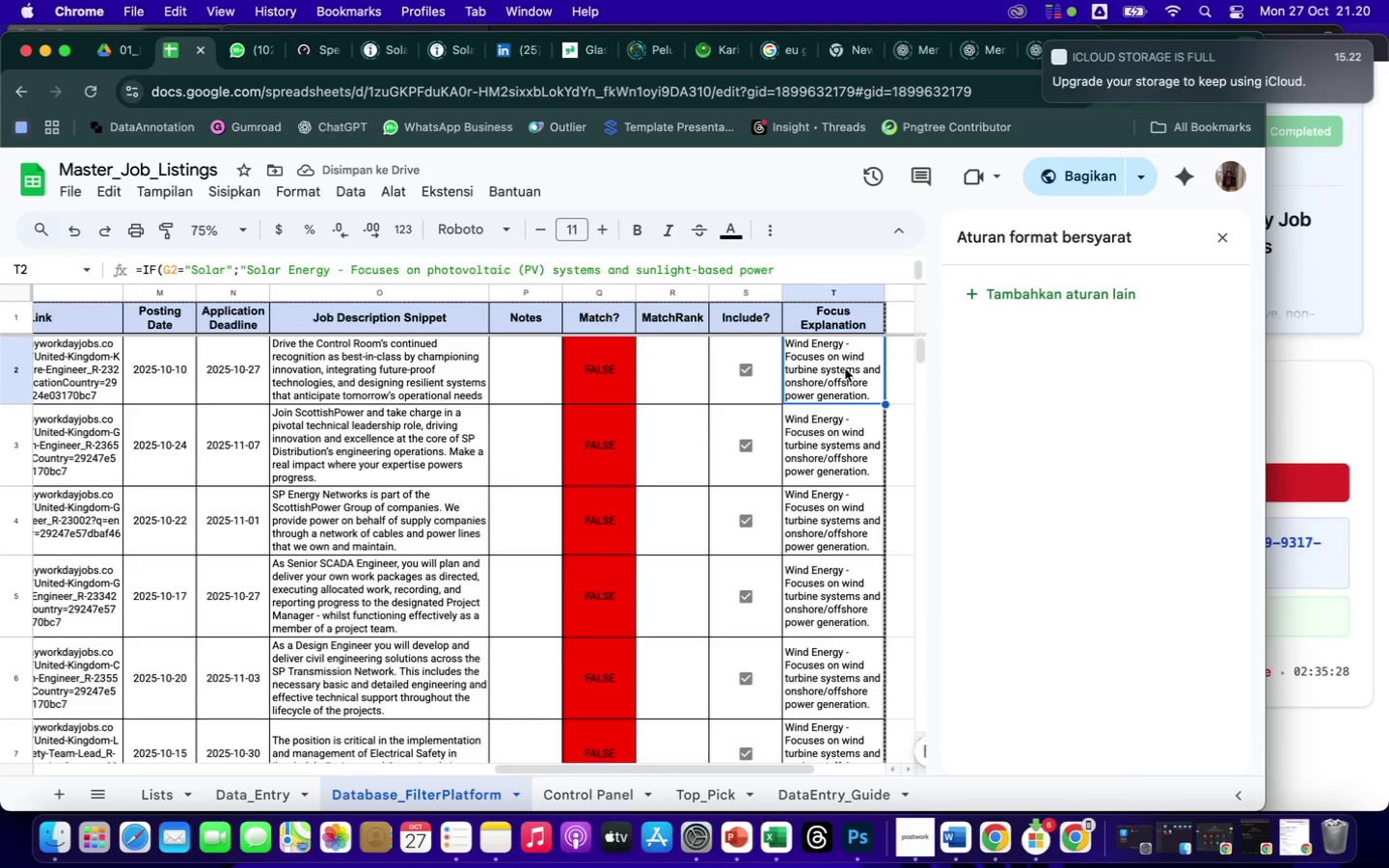 
left_click_drag(start_coordinate=[845, 368], to_coordinate=[810, 524])
 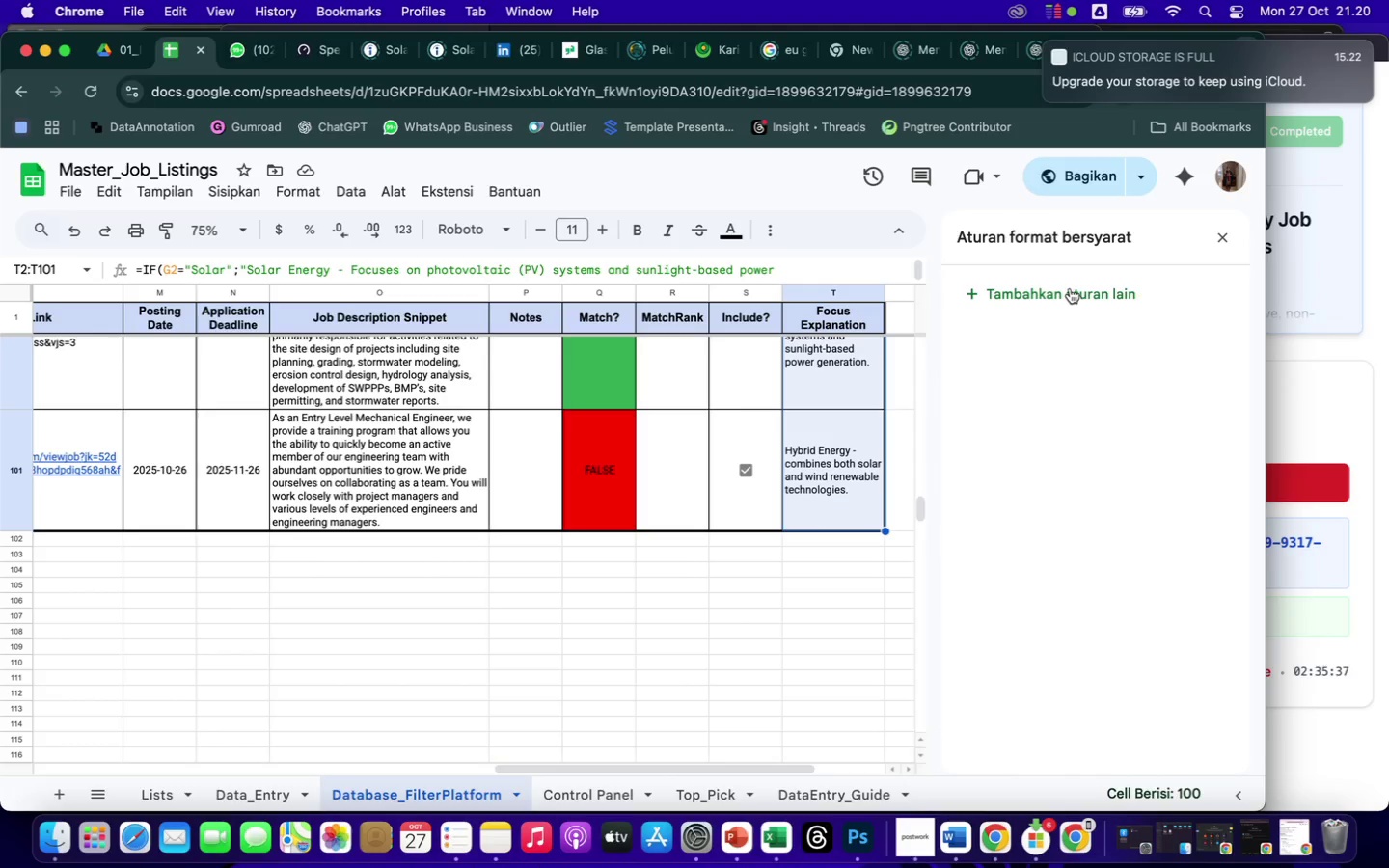 
left_click([1070, 290])
 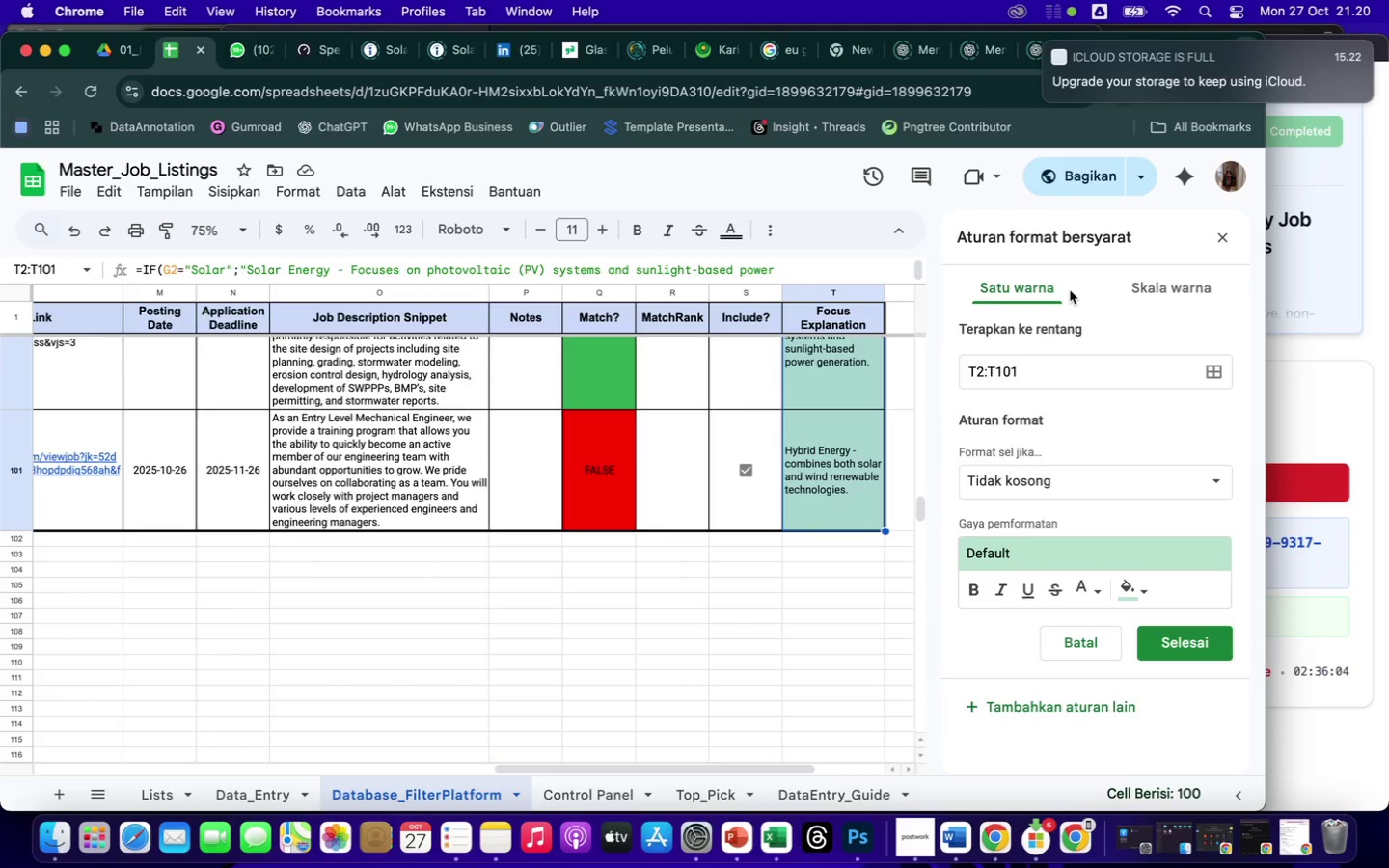 
wait(30.99)
 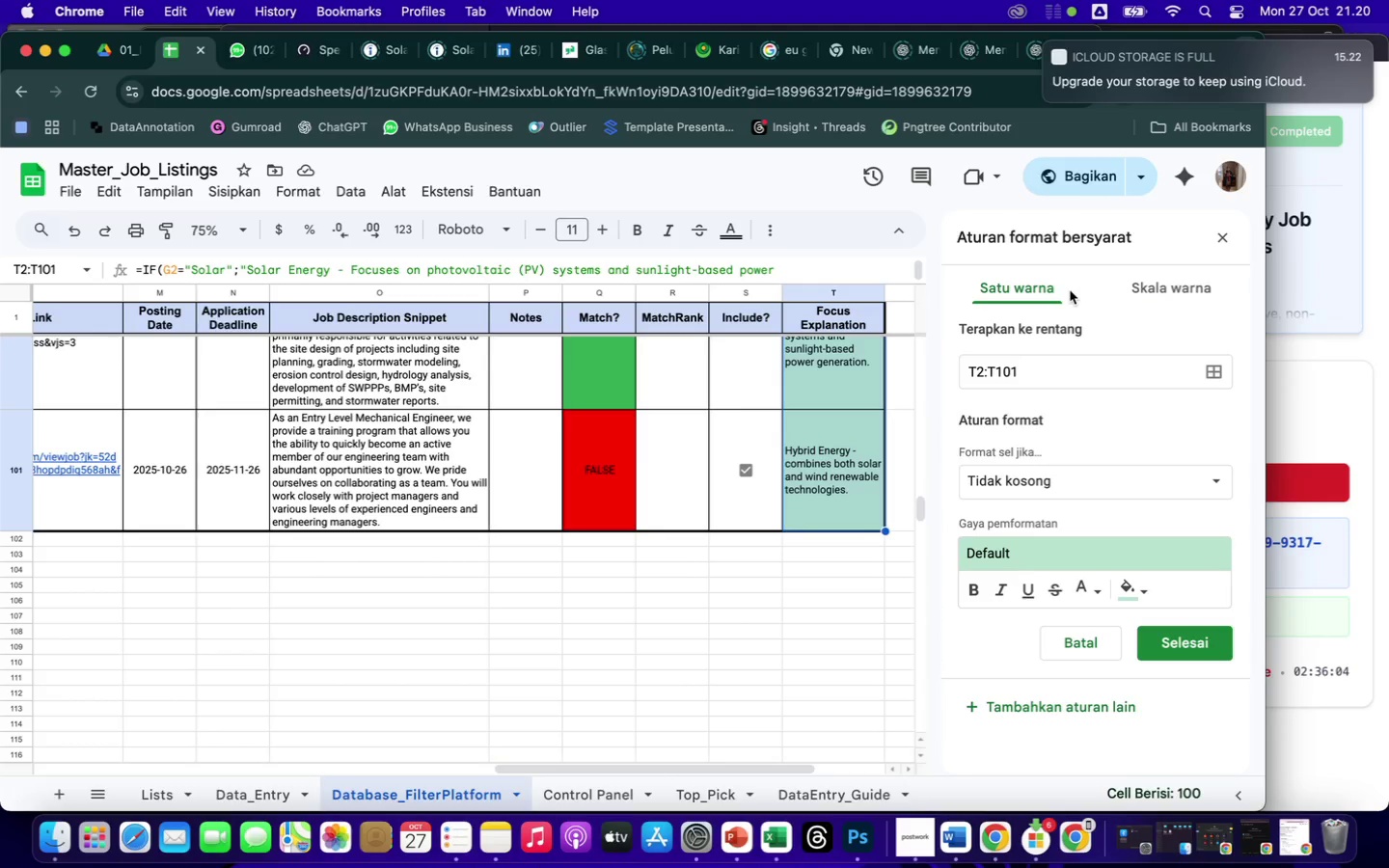 
left_click([1218, 475])
 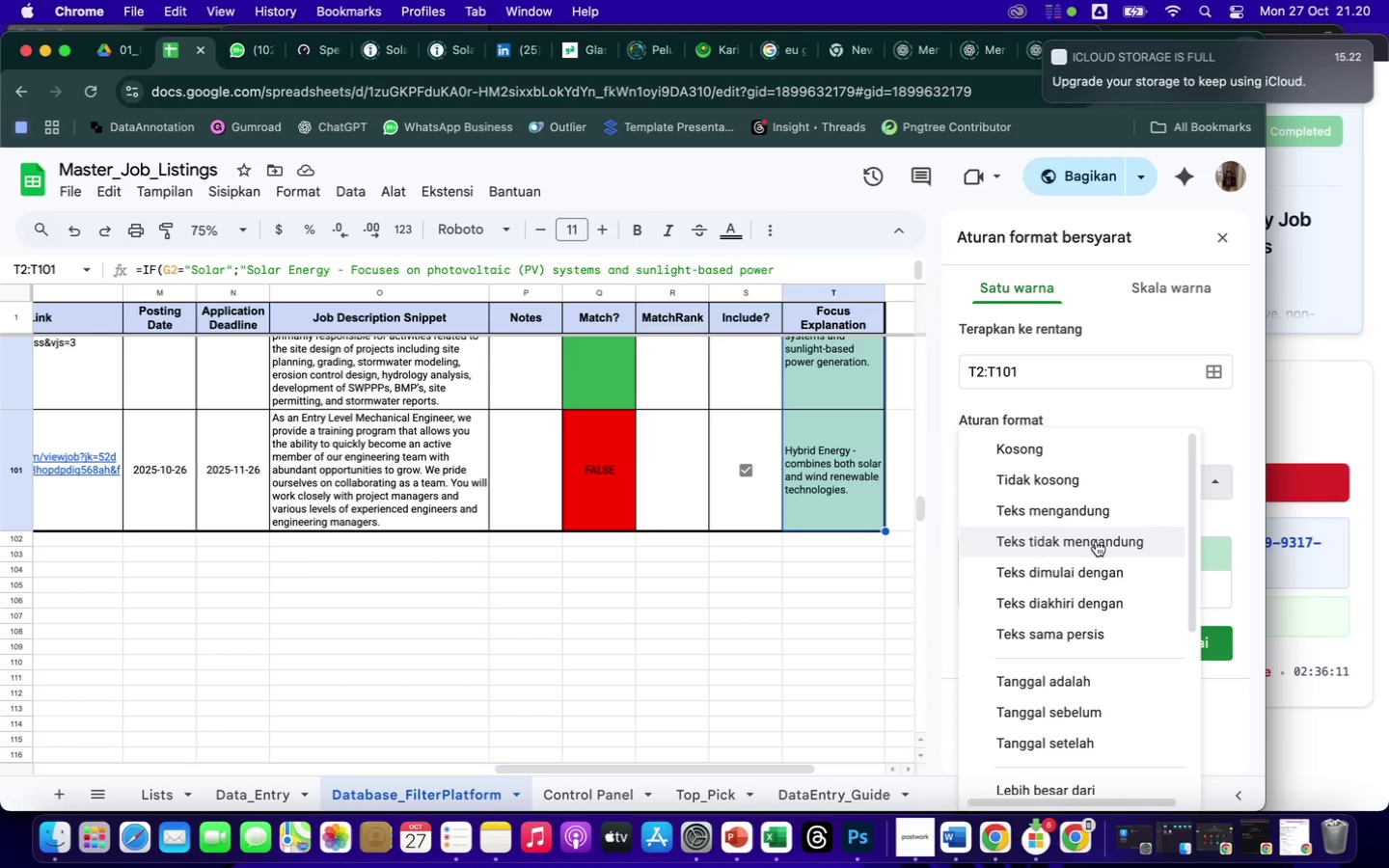 
left_click([1088, 507])
 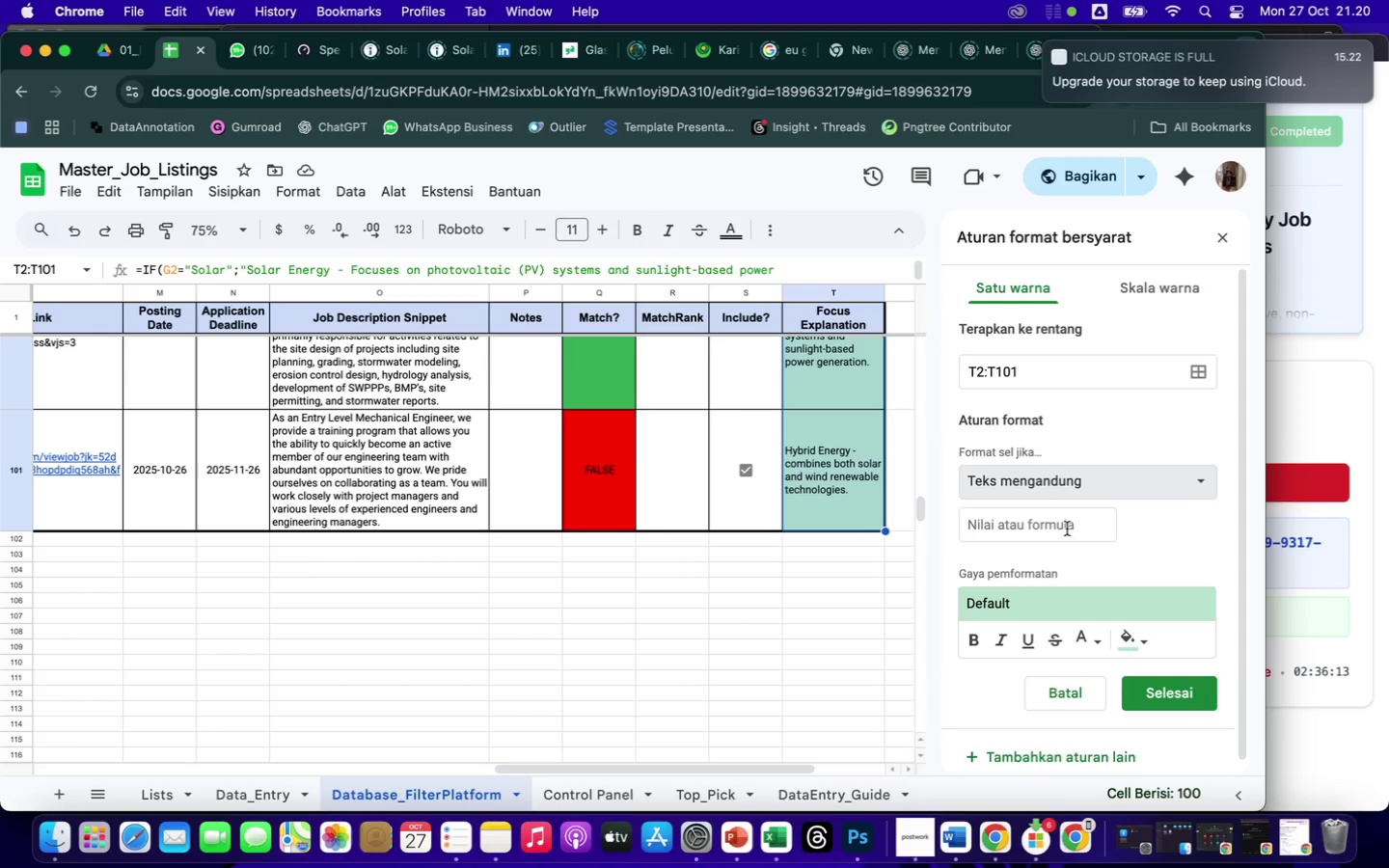 
left_click([1063, 532])
 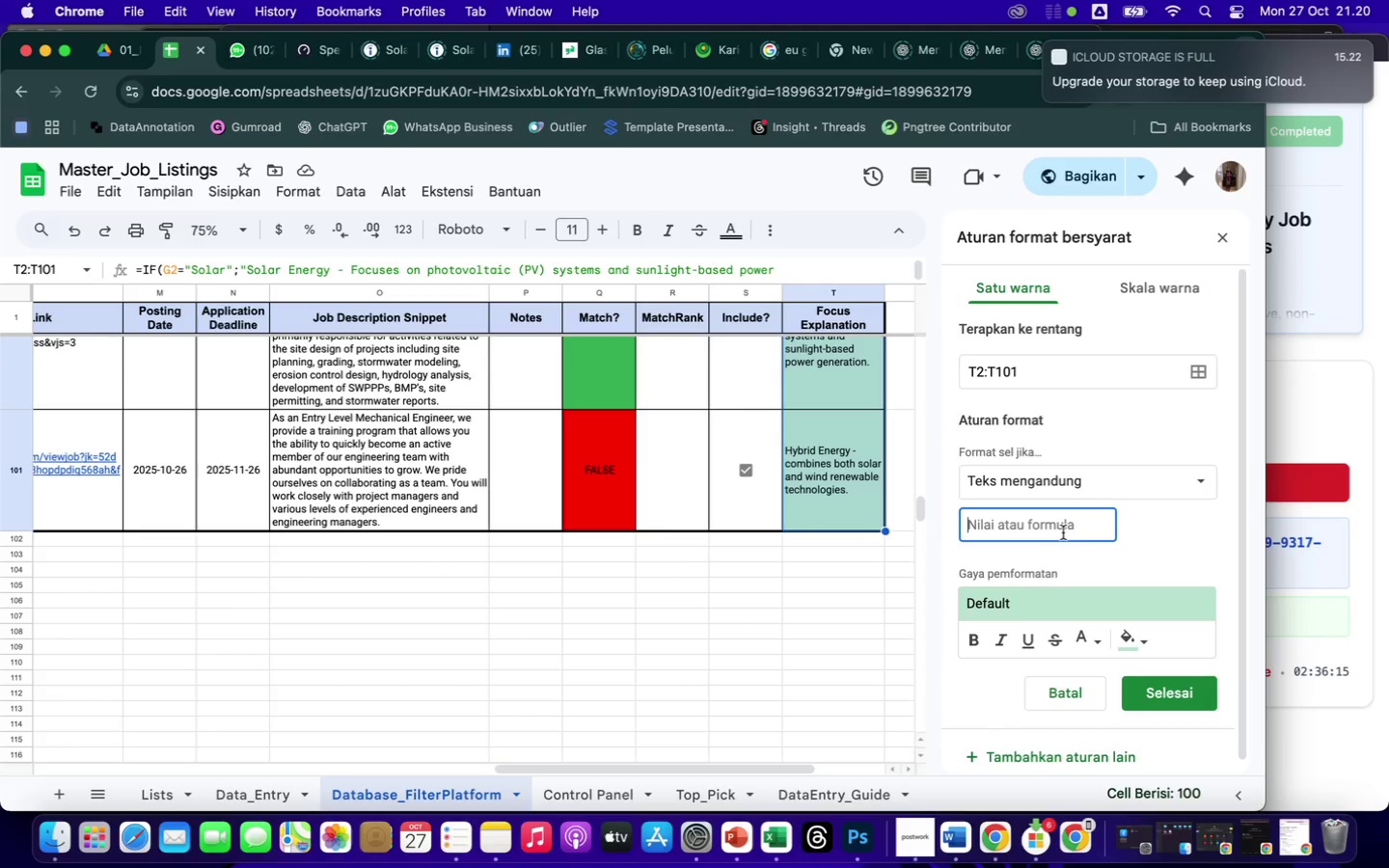 
type(Solar)
 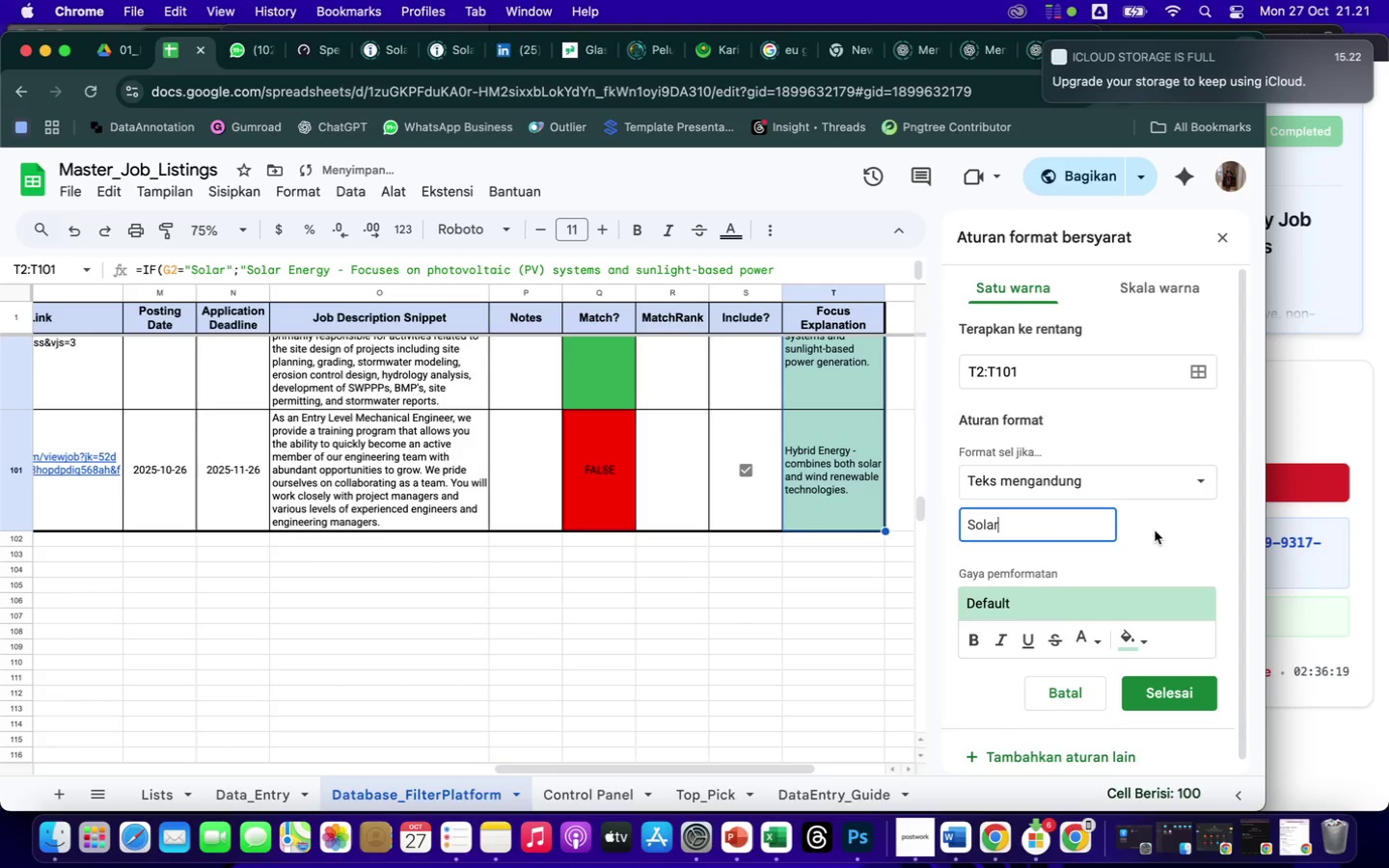 
left_click([1155, 530])
 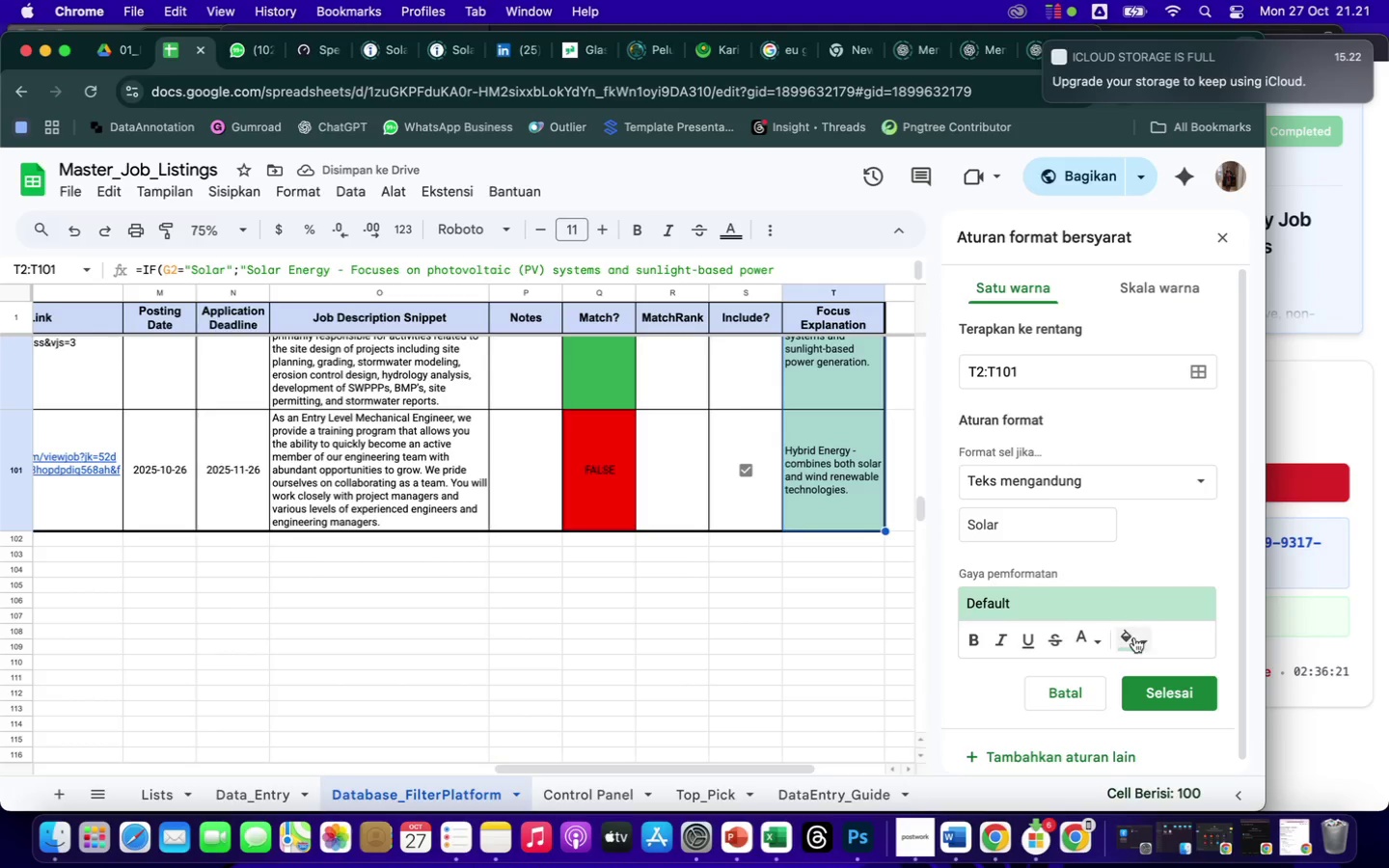 
left_click([1143, 638])
 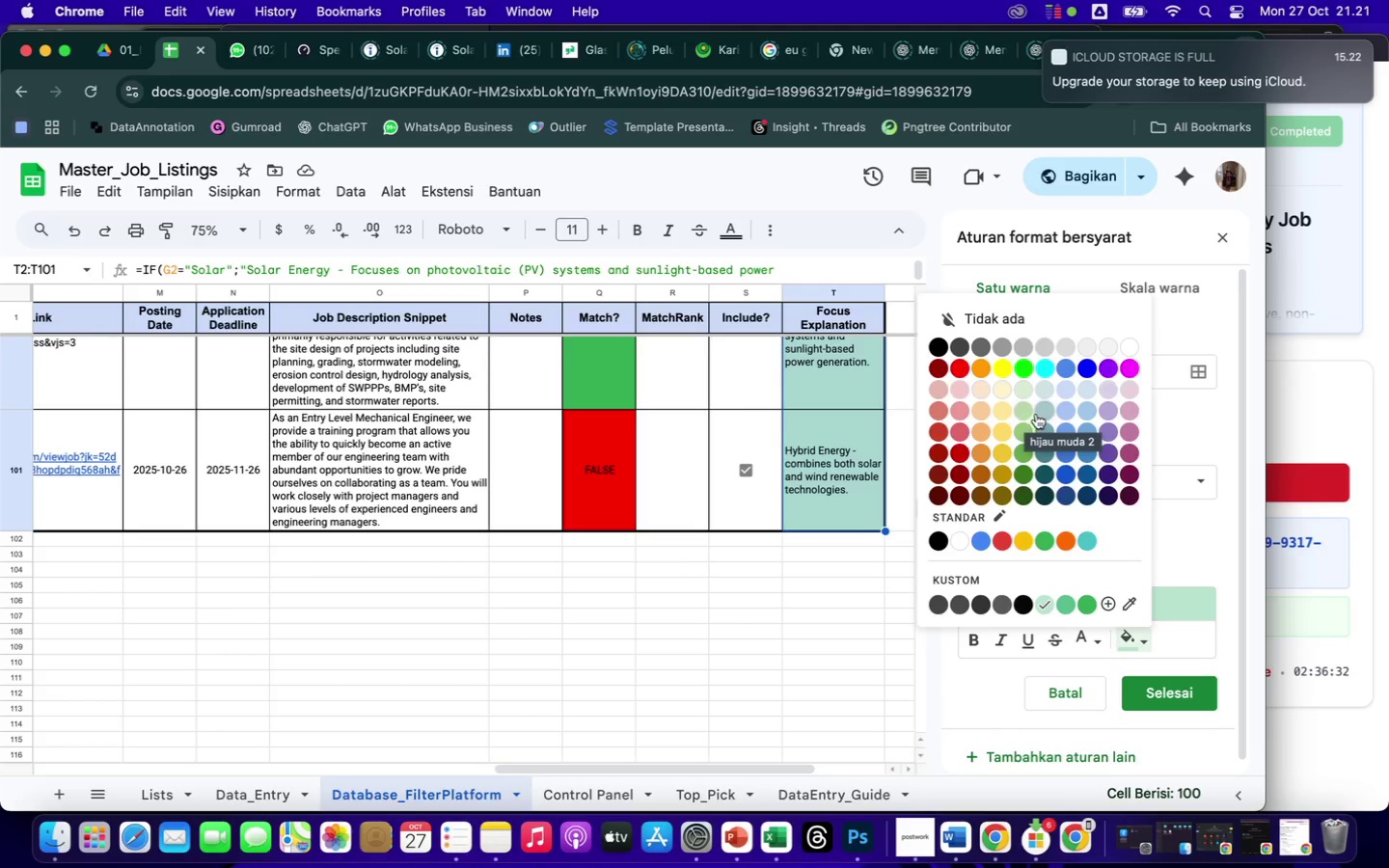 
wait(15.42)
 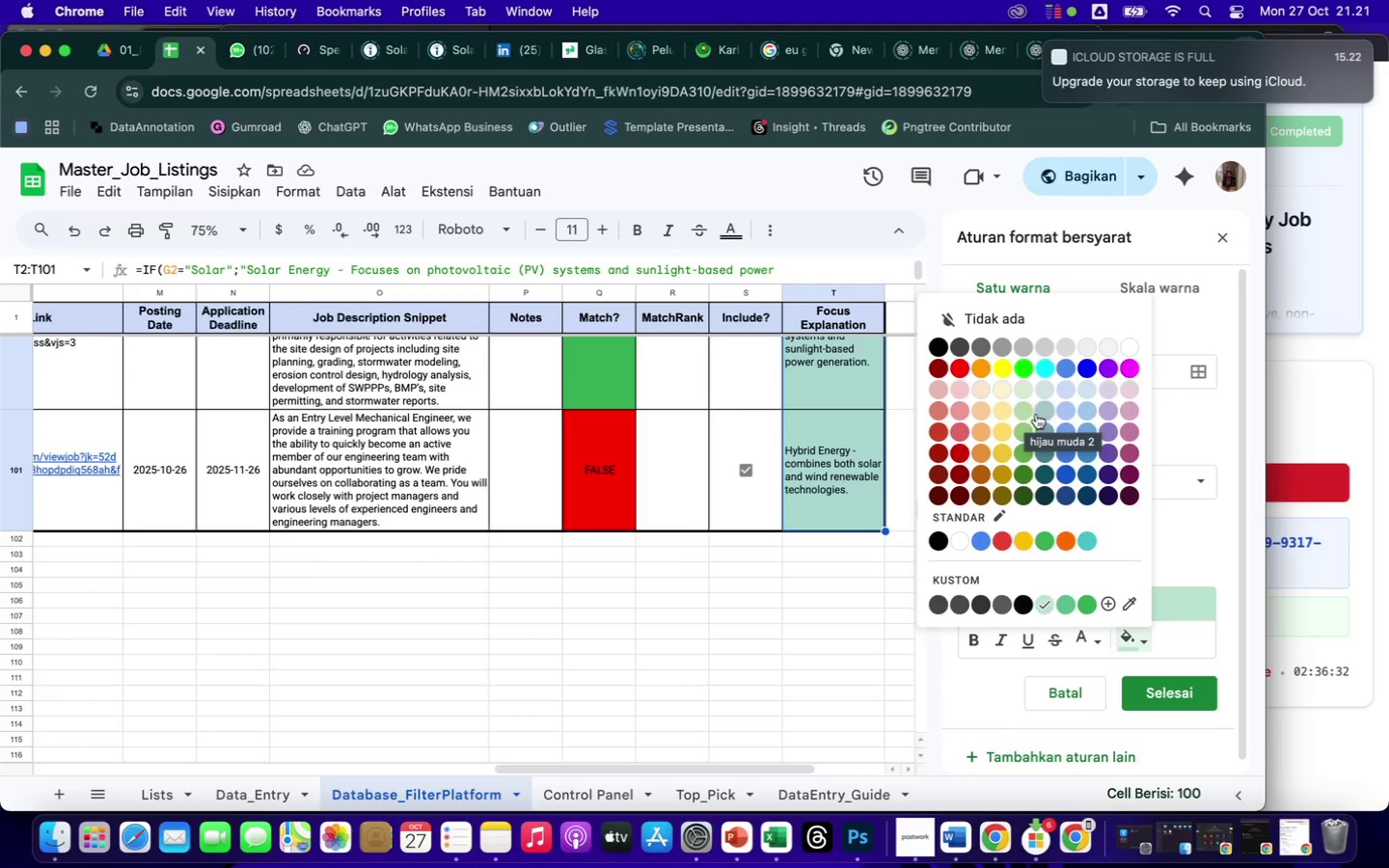 
left_click([1003, 416])
 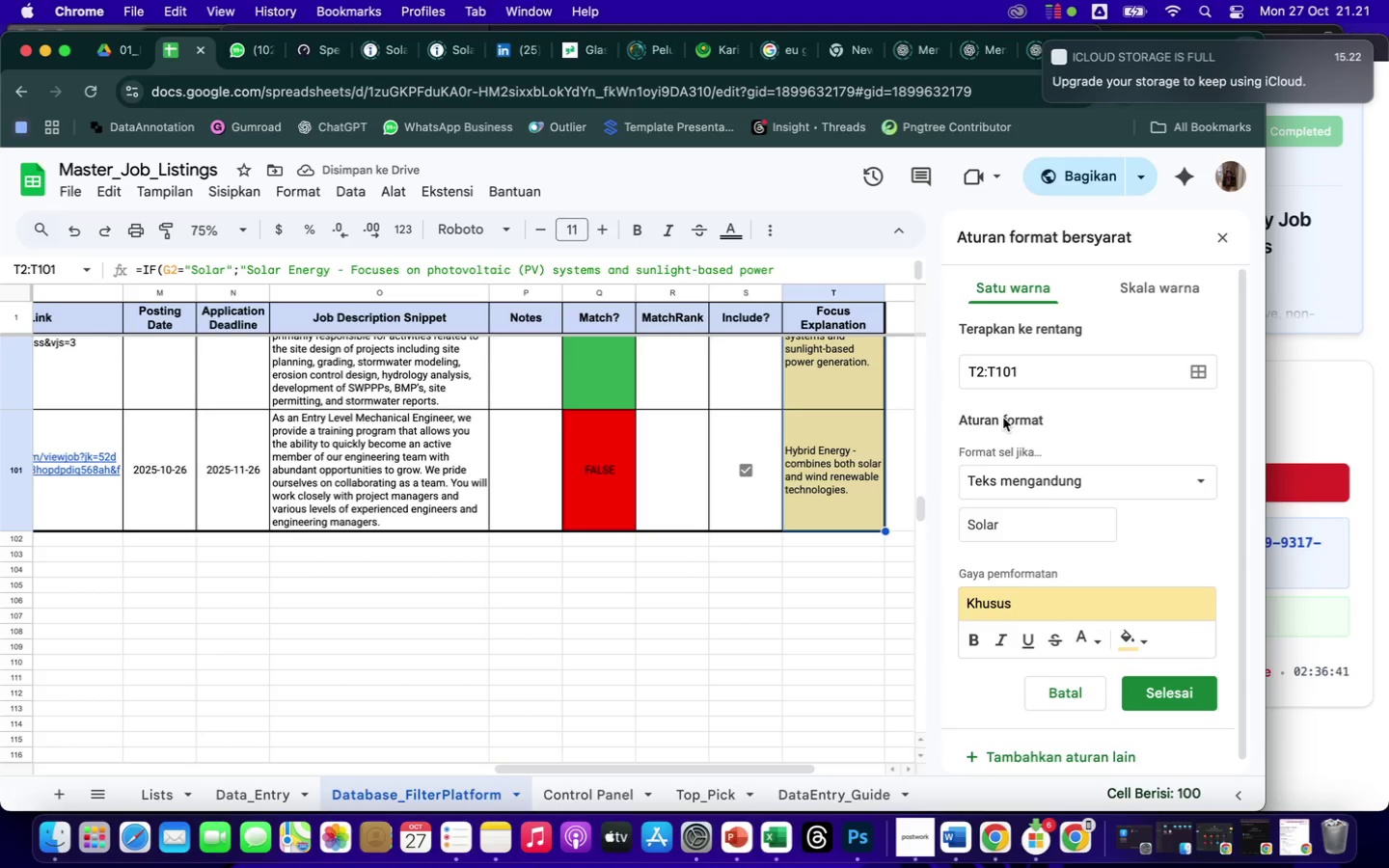 
wait(9.36)
 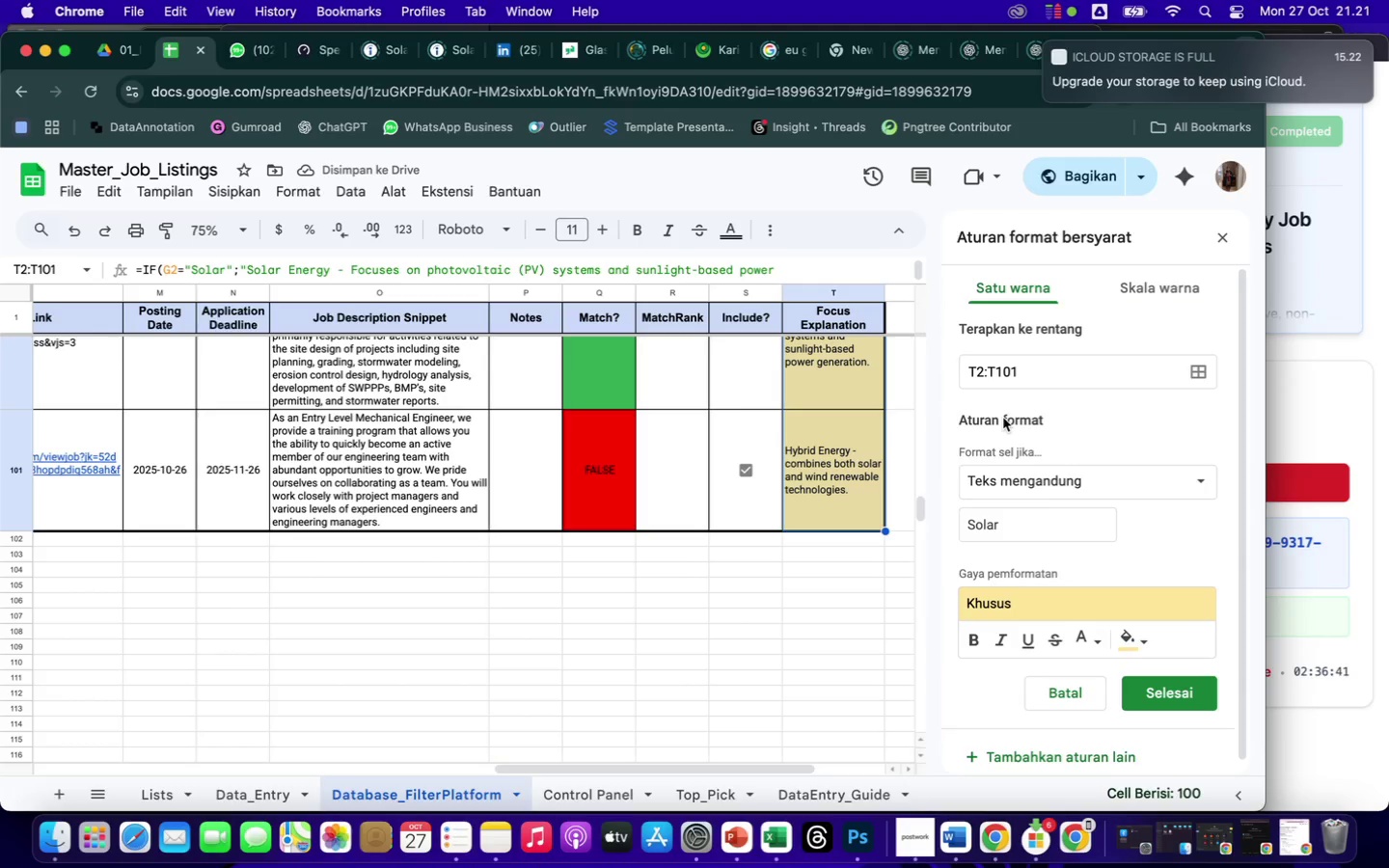 
left_click([1145, 643])
 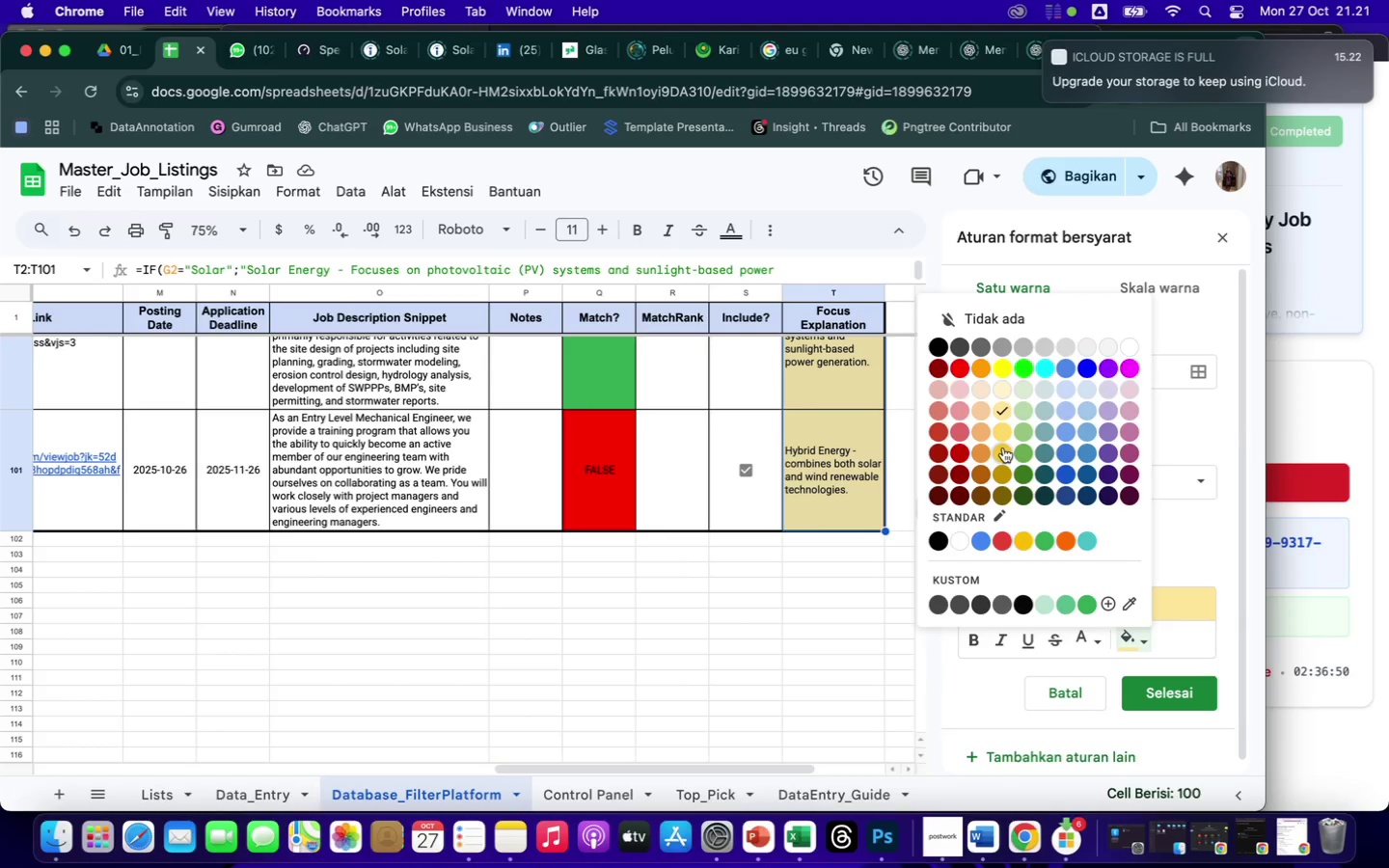 
left_click([1000, 434])
 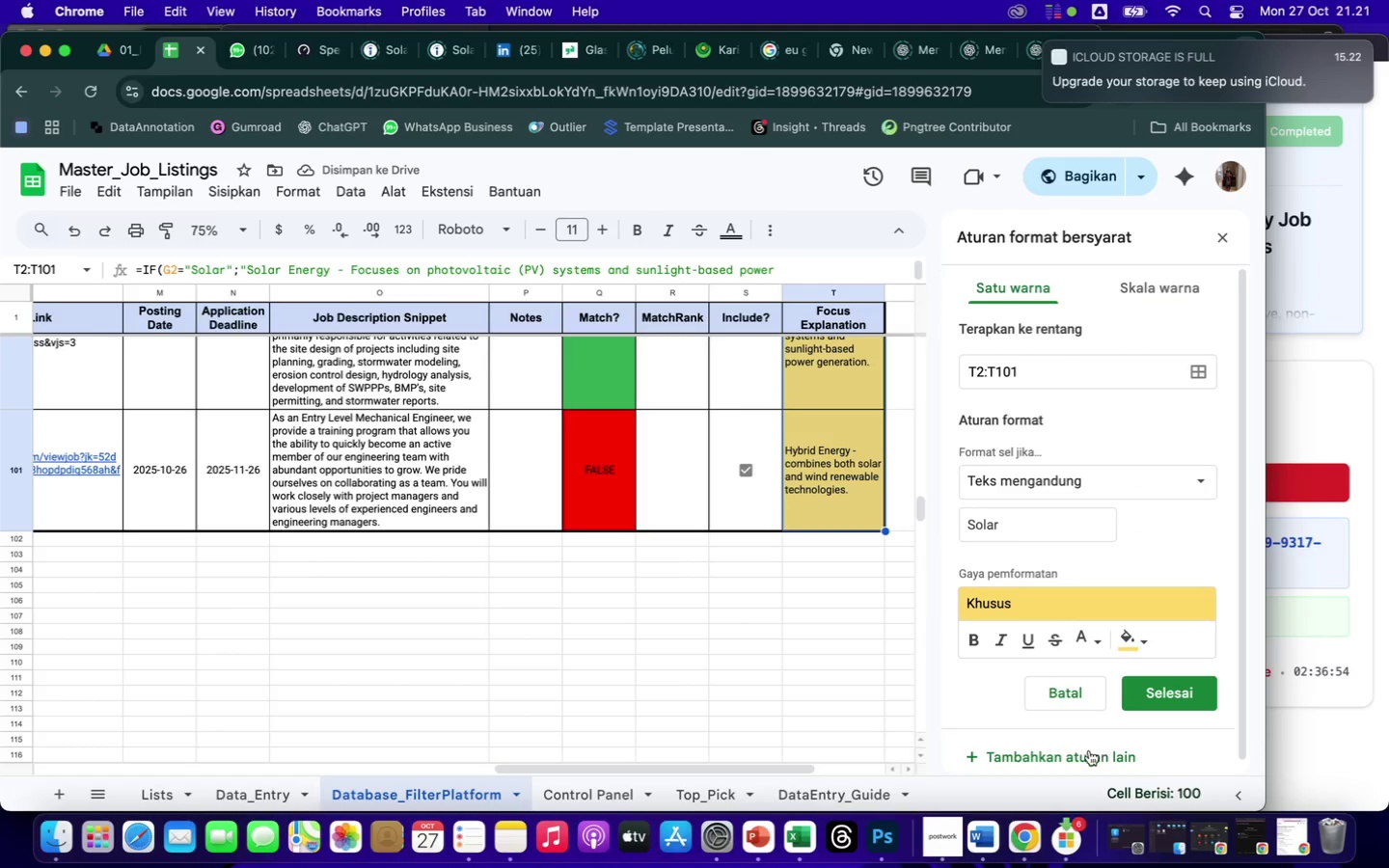 
left_click([1163, 680])
 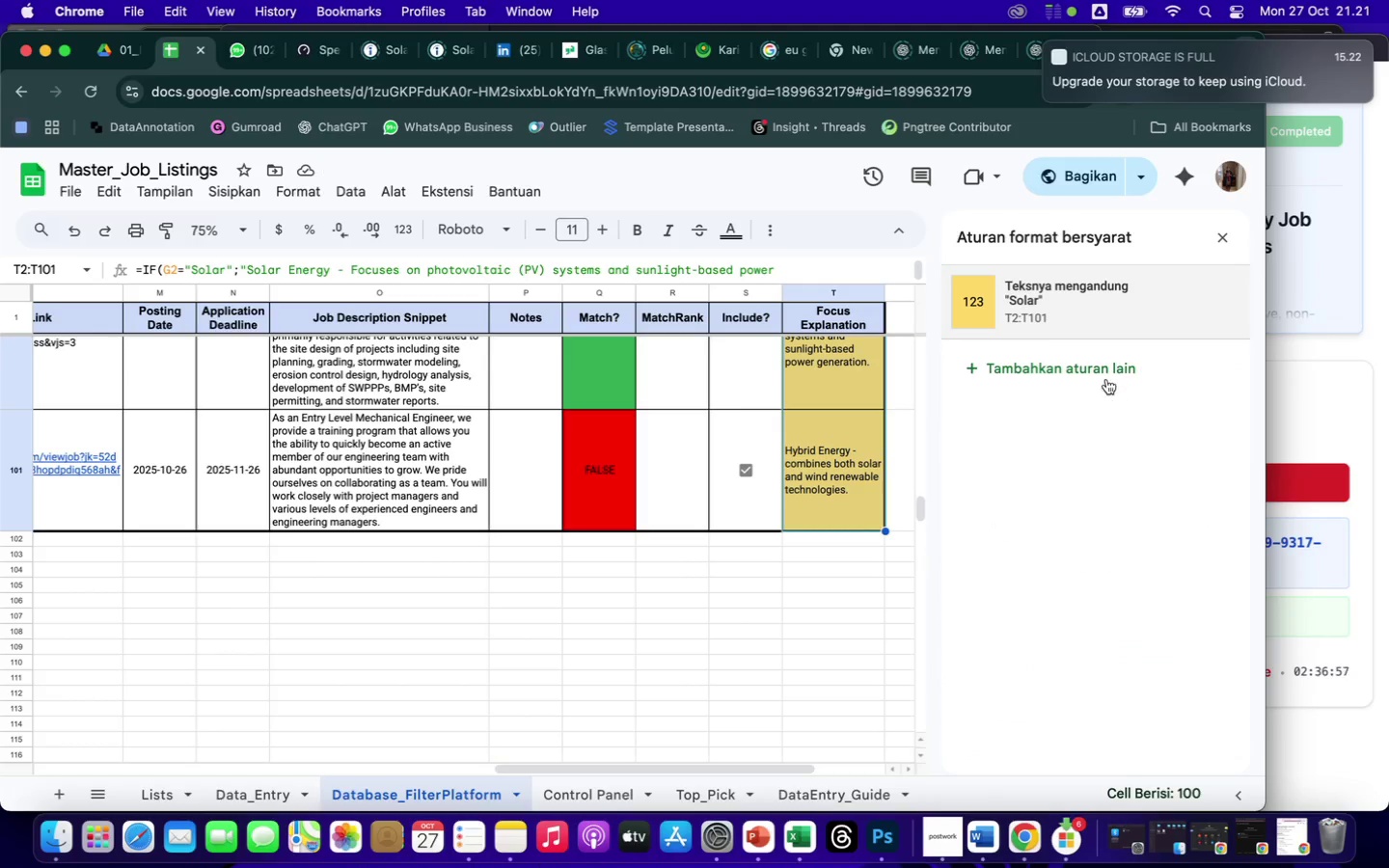 
left_click([1100, 367])
 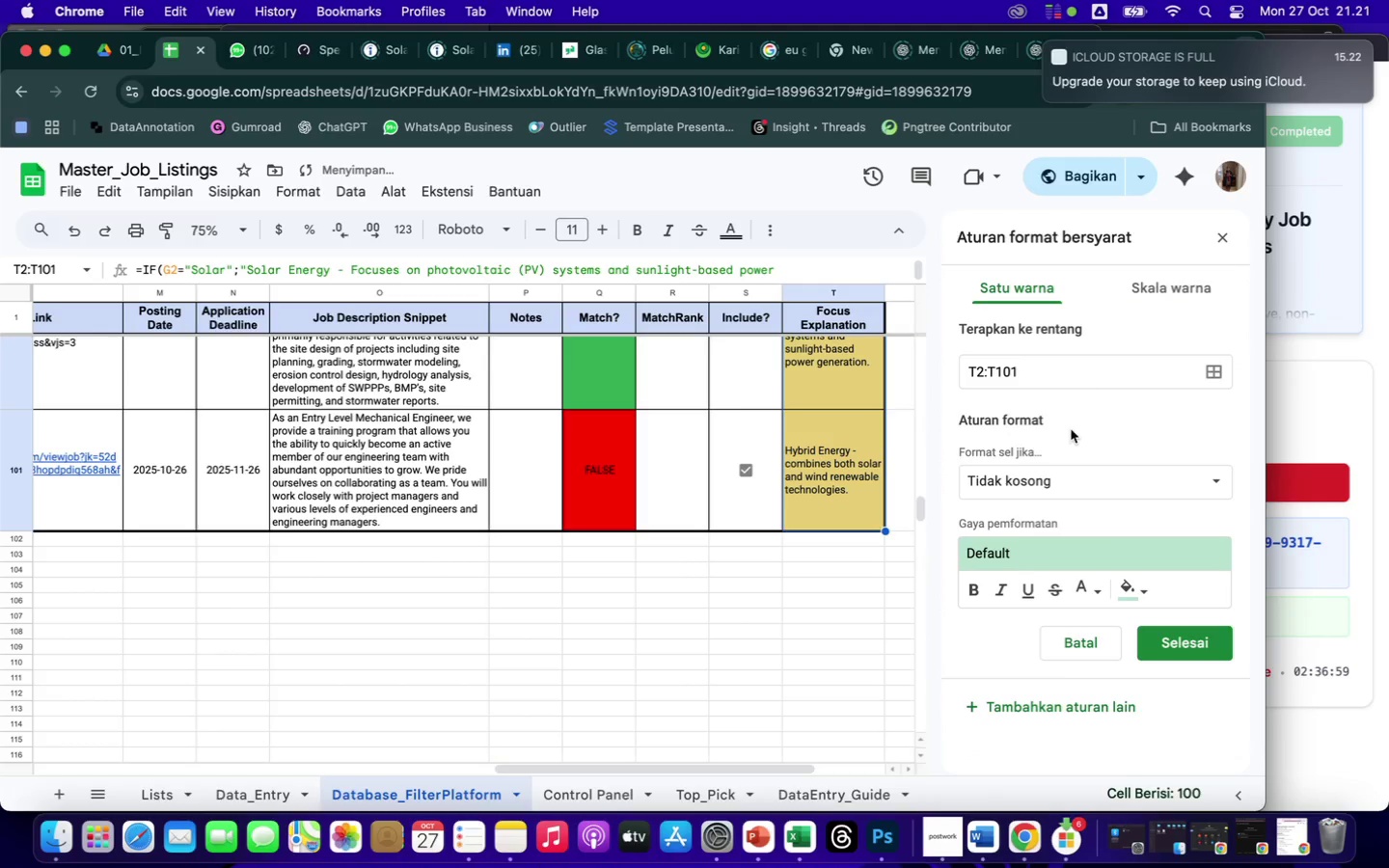 
left_click([1068, 492])
 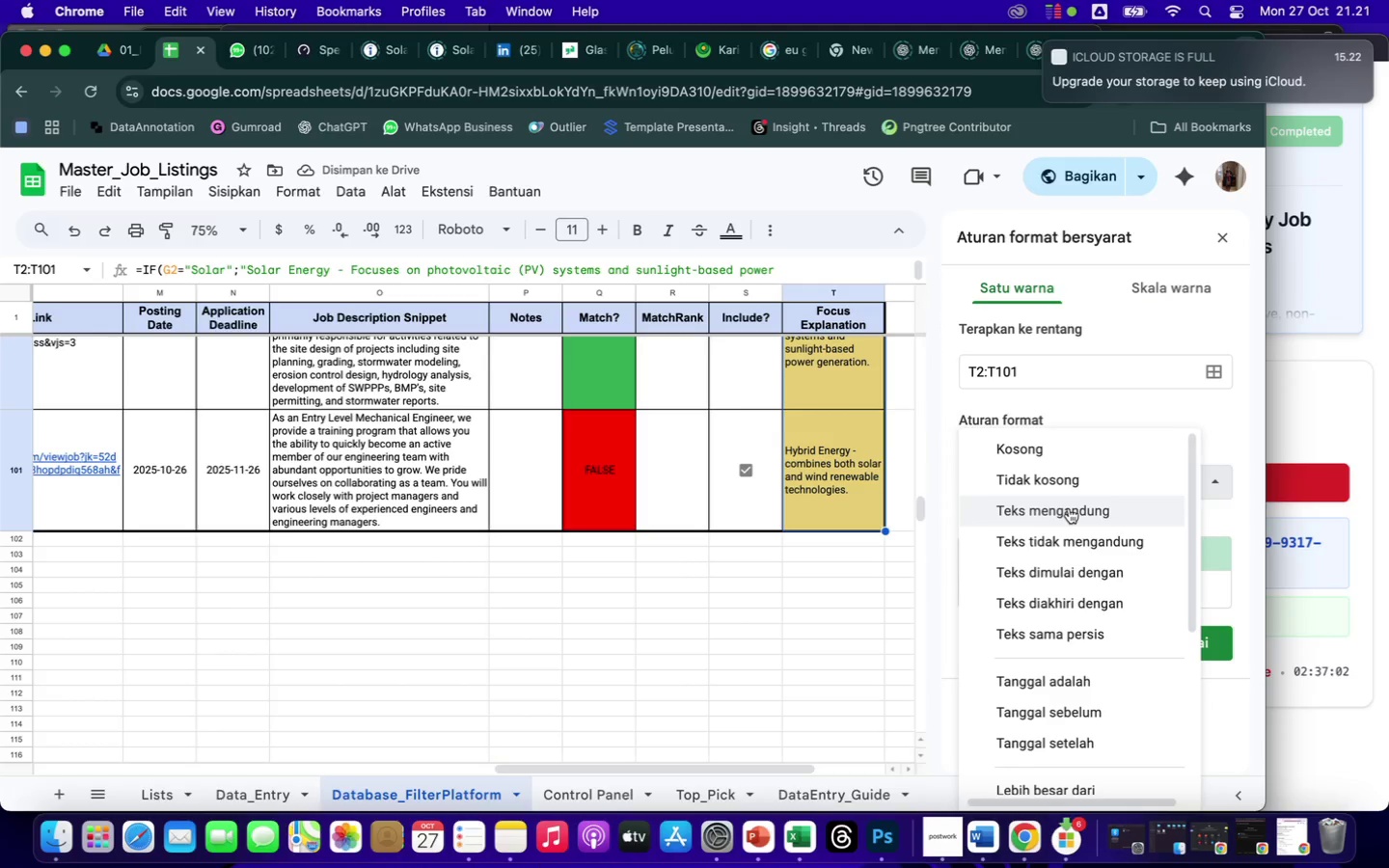 
left_click([1069, 508])
 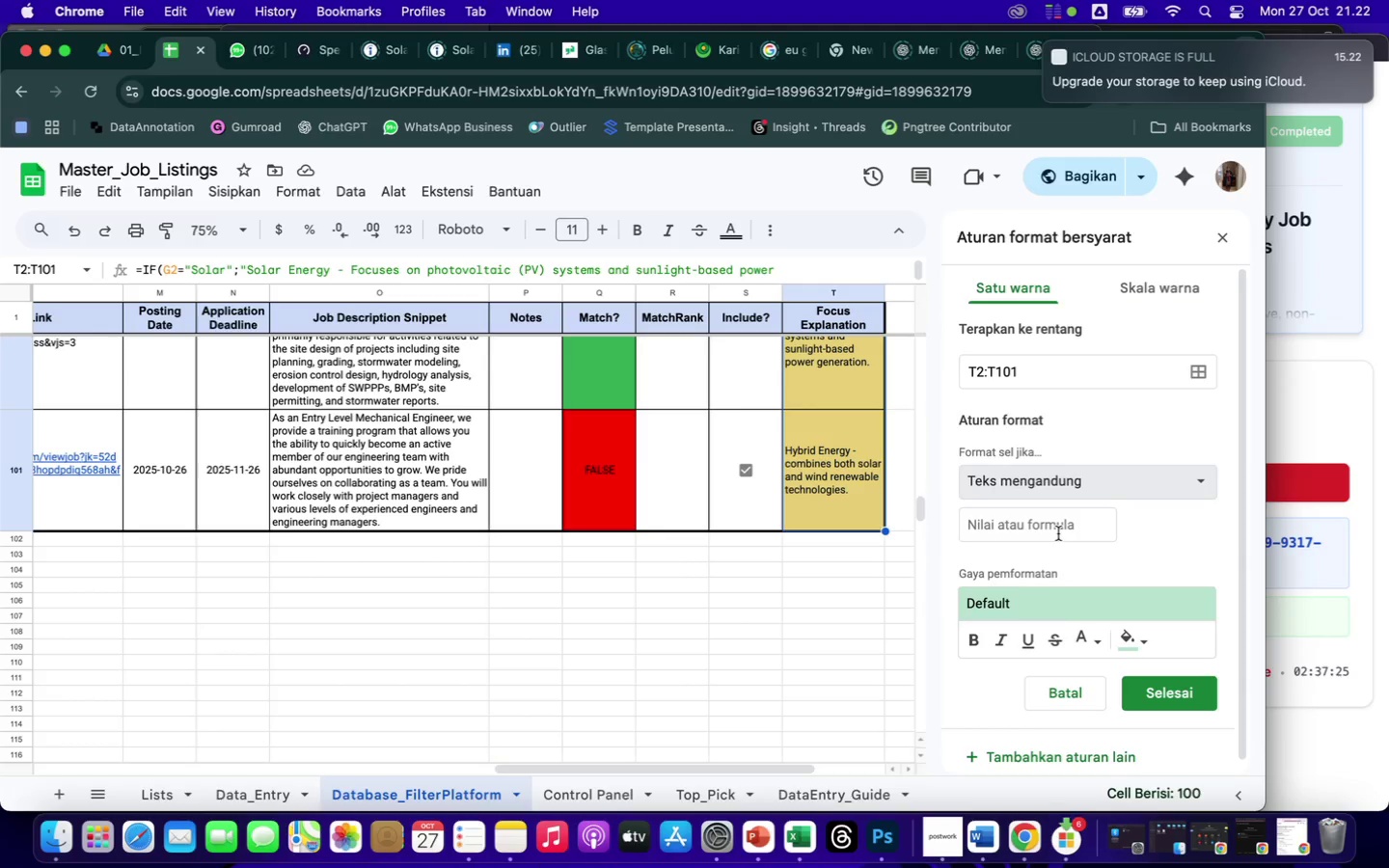 
wait(27.61)
 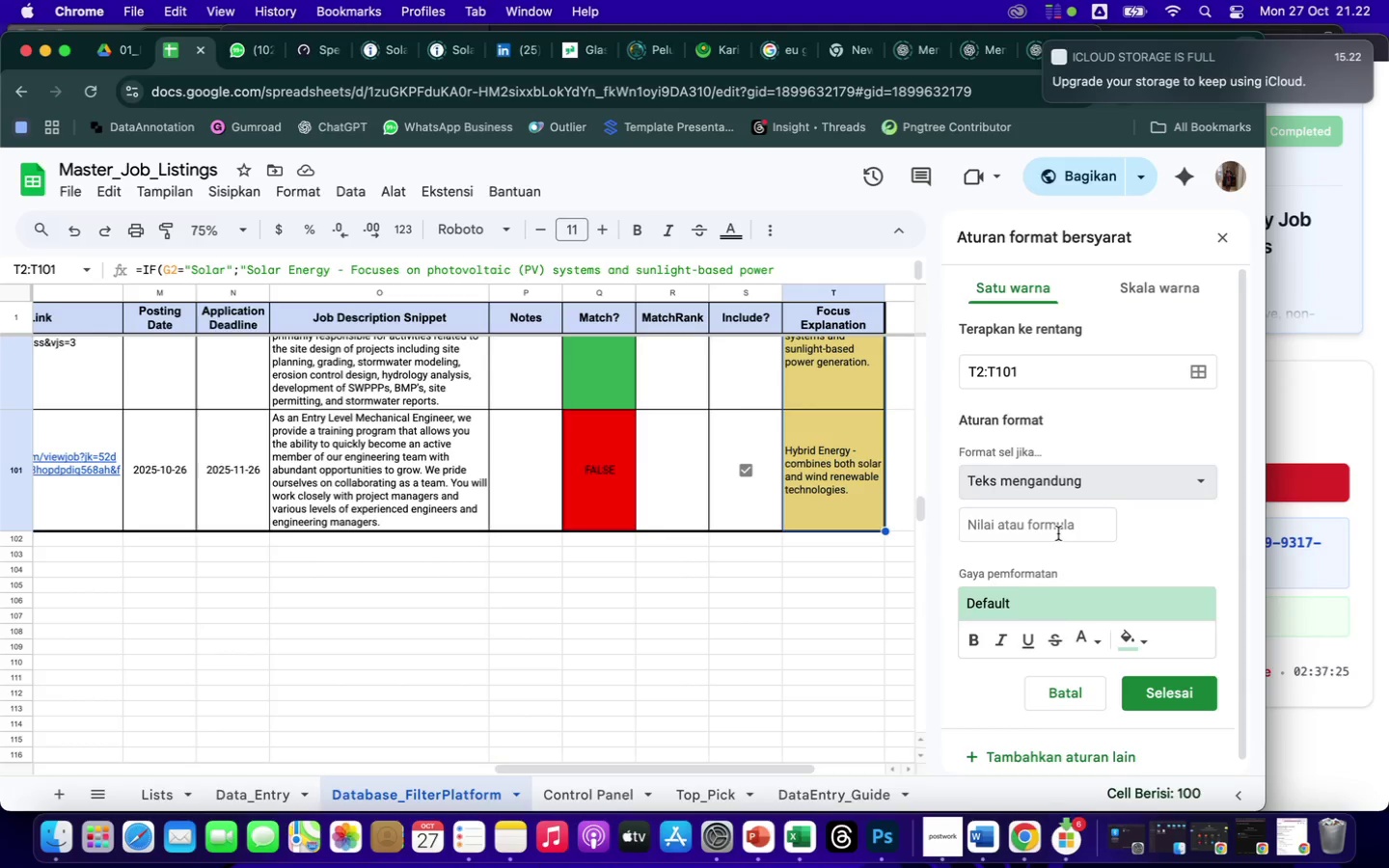 
left_click([1069, 524])
 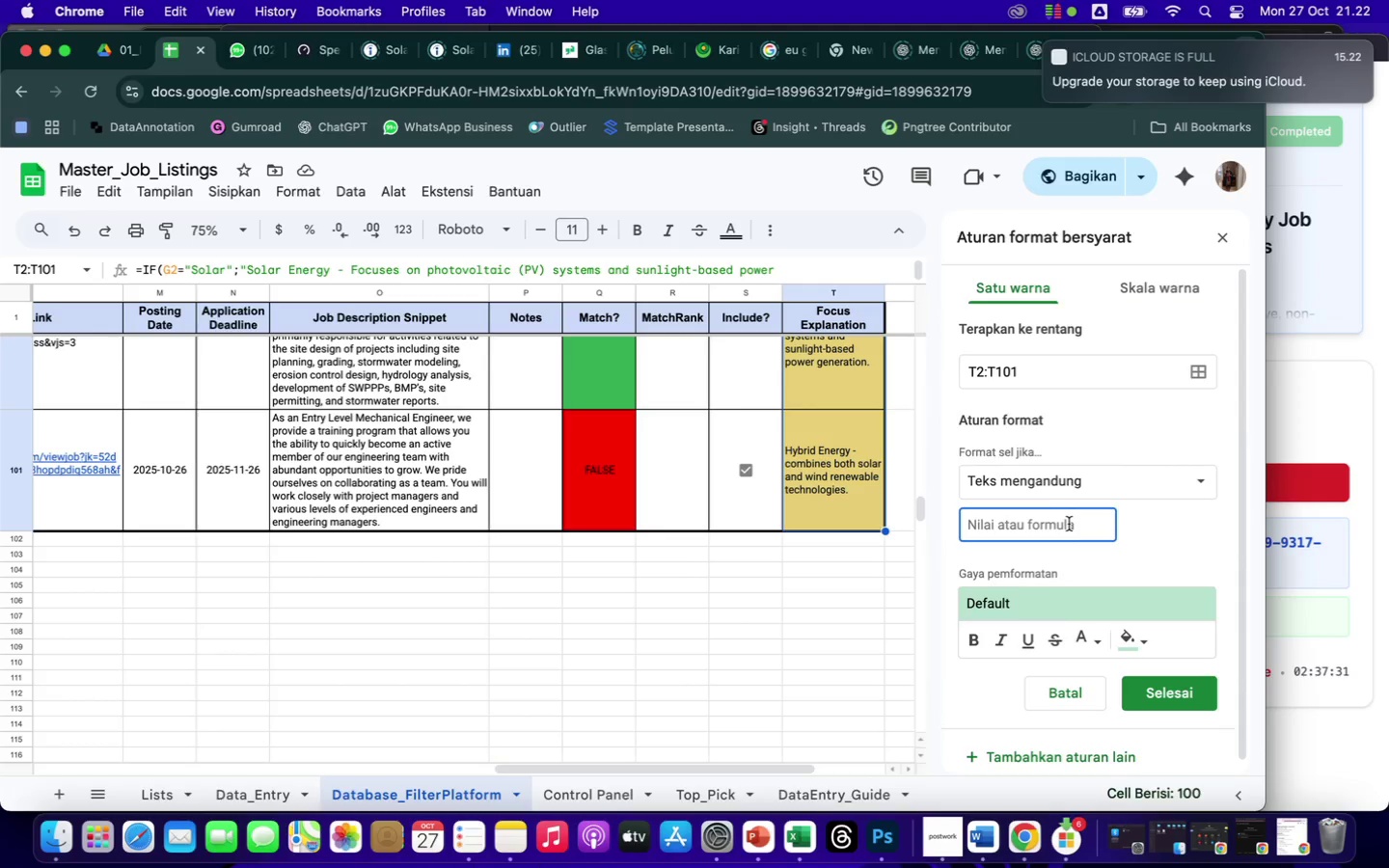 
type(Wind)
 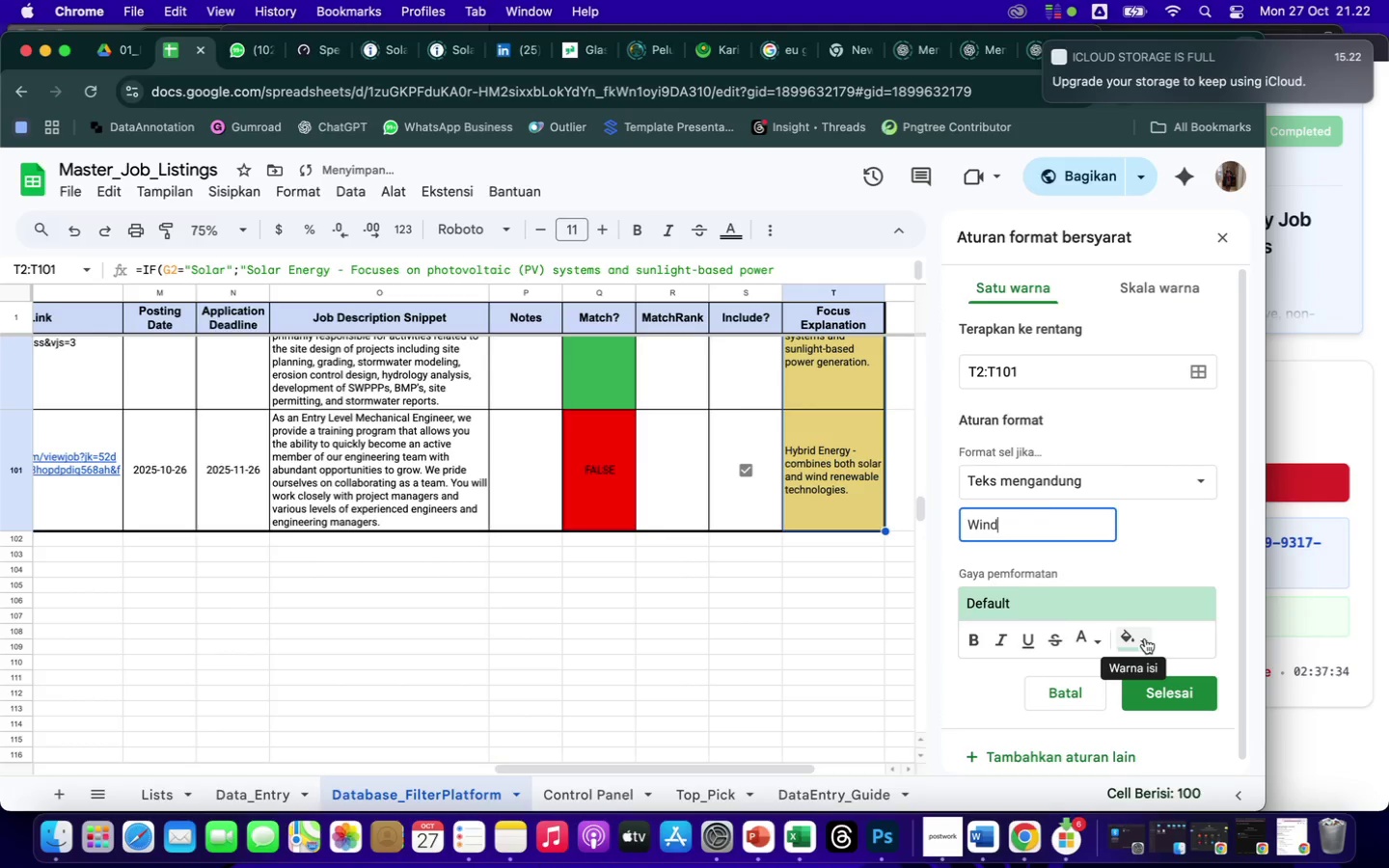 
left_click([1145, 638])
 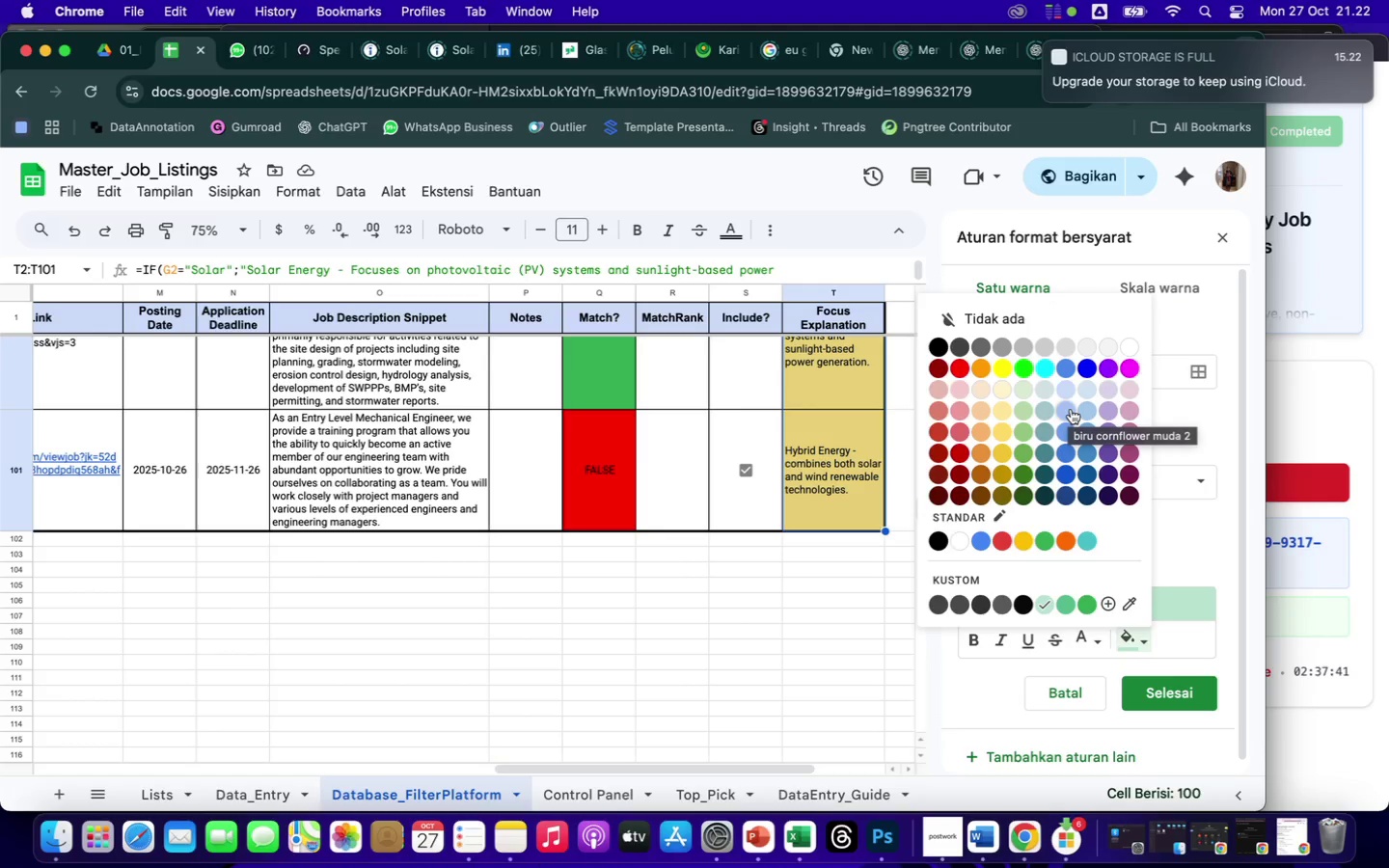 
wait(10.62)
 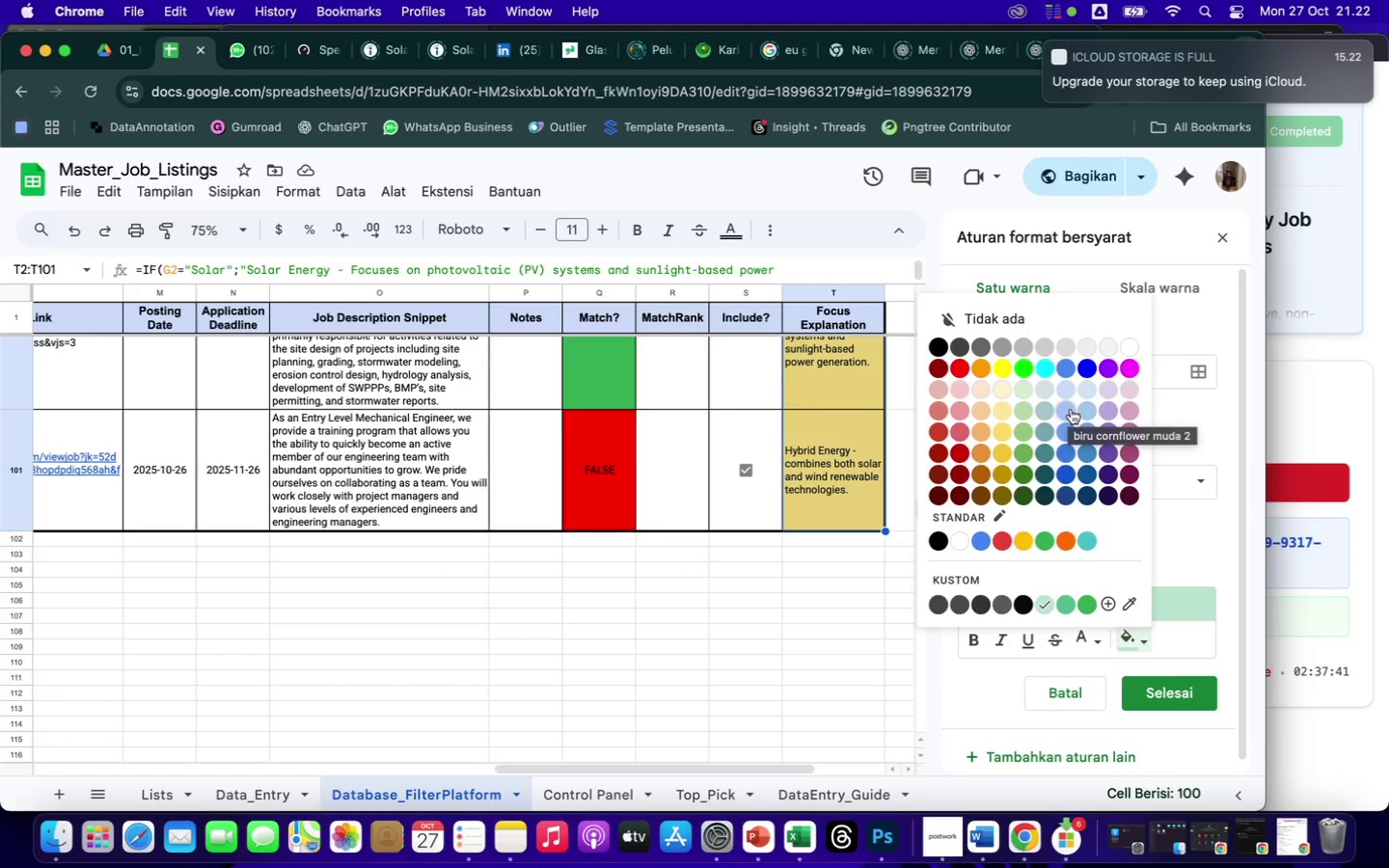 
left_click([1068, 431])
 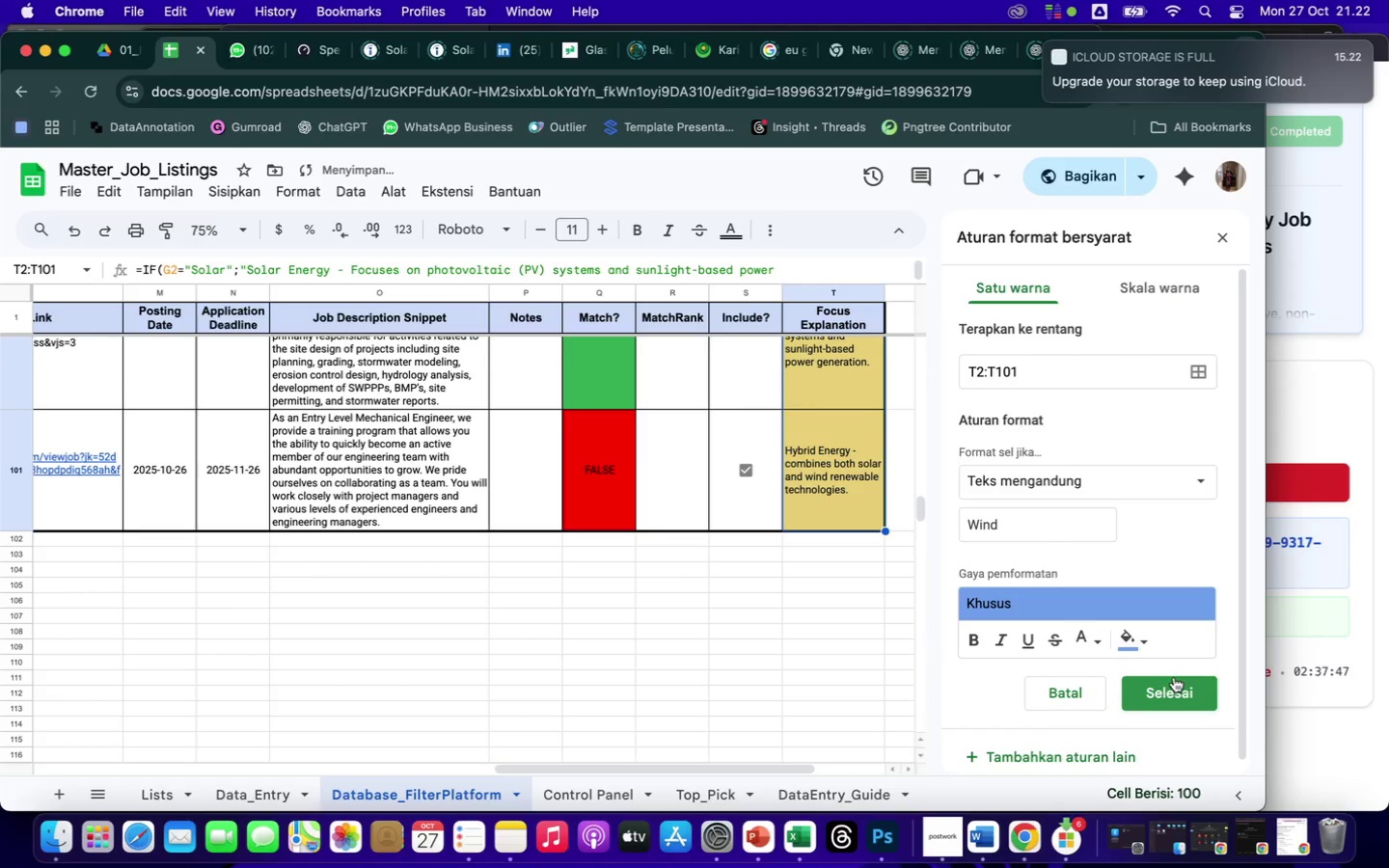 
left_click([1176, 688])
 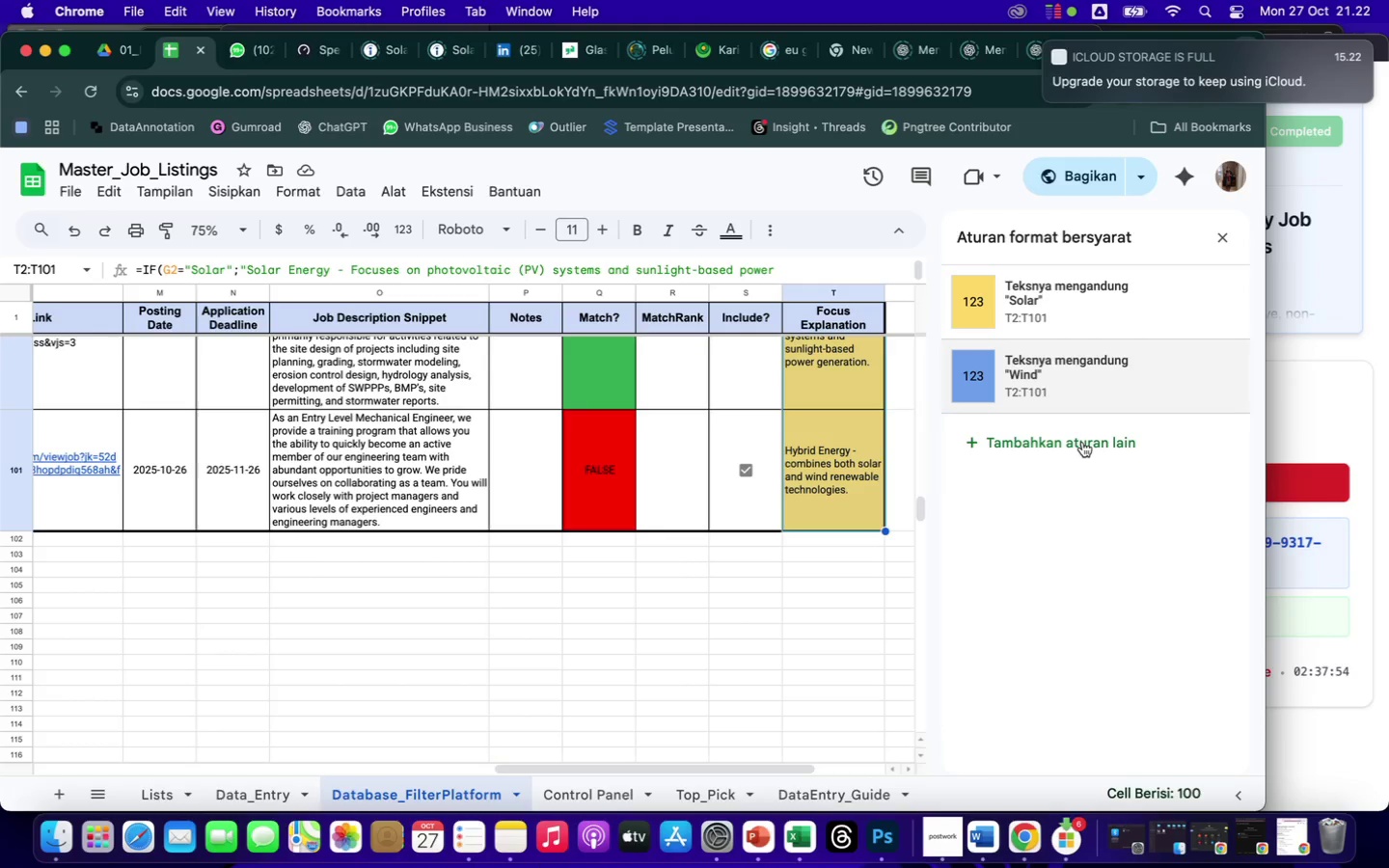 
wait(11.71)
 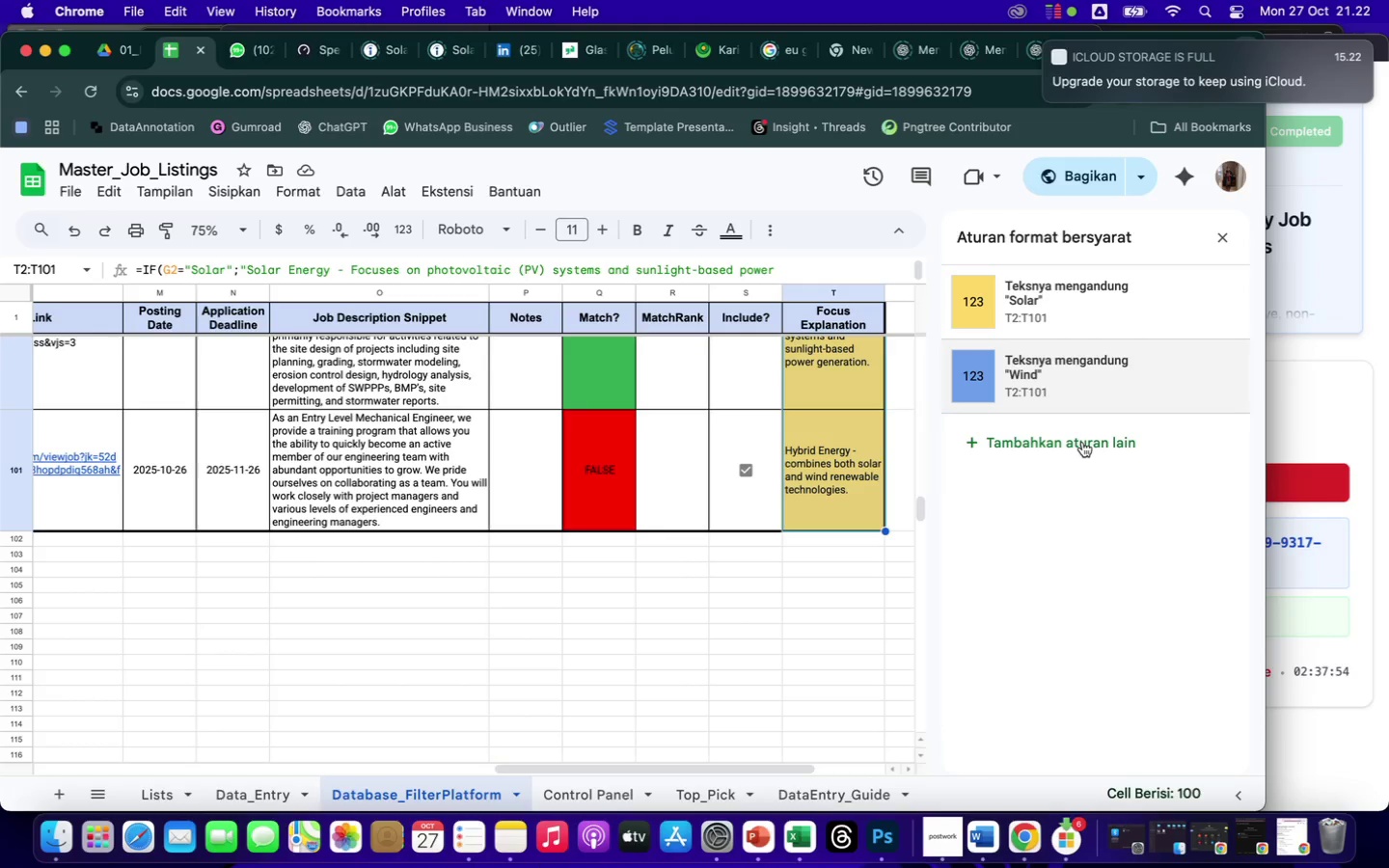 
left_click([1082, 442])
 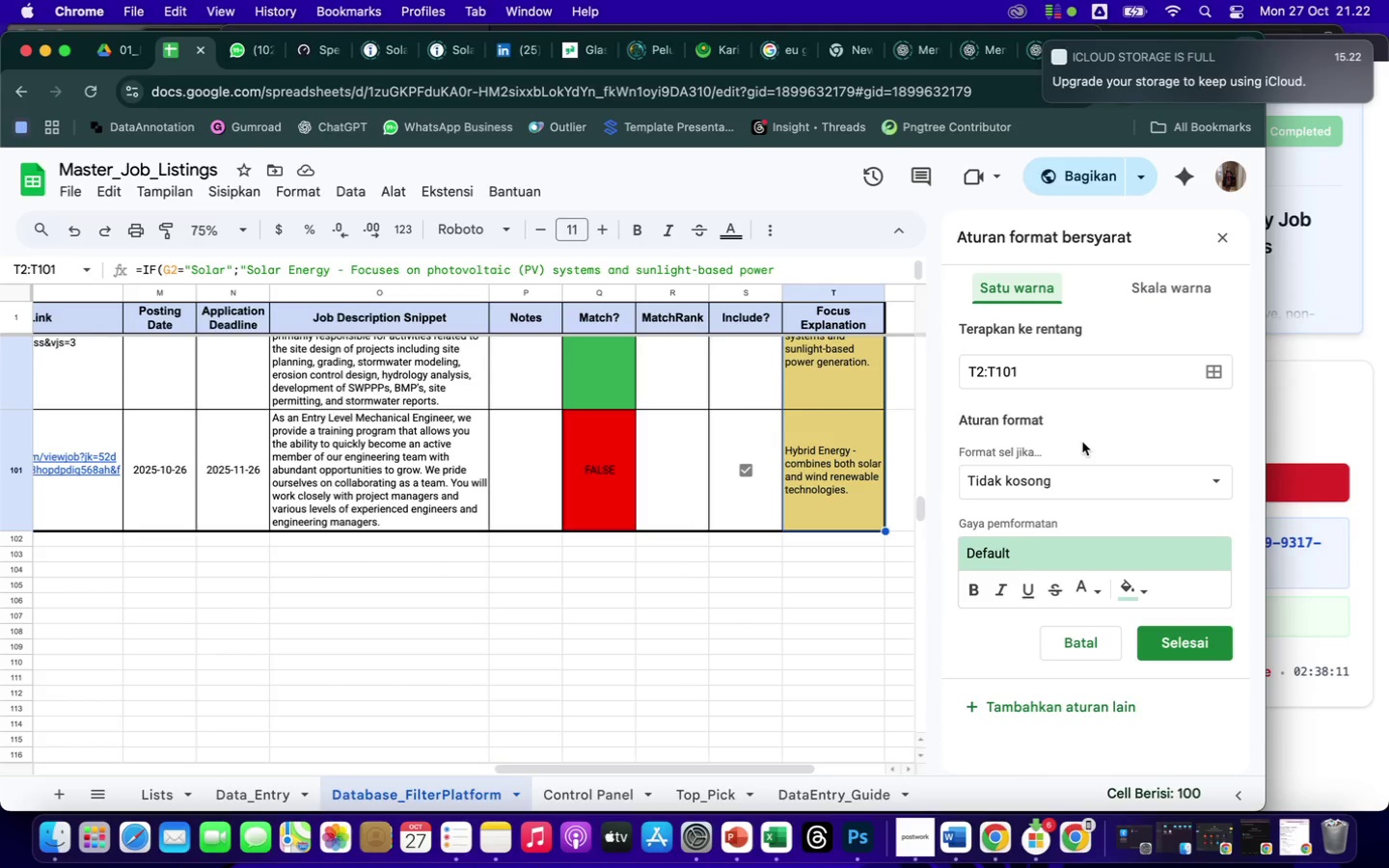 
wait(16.62)
 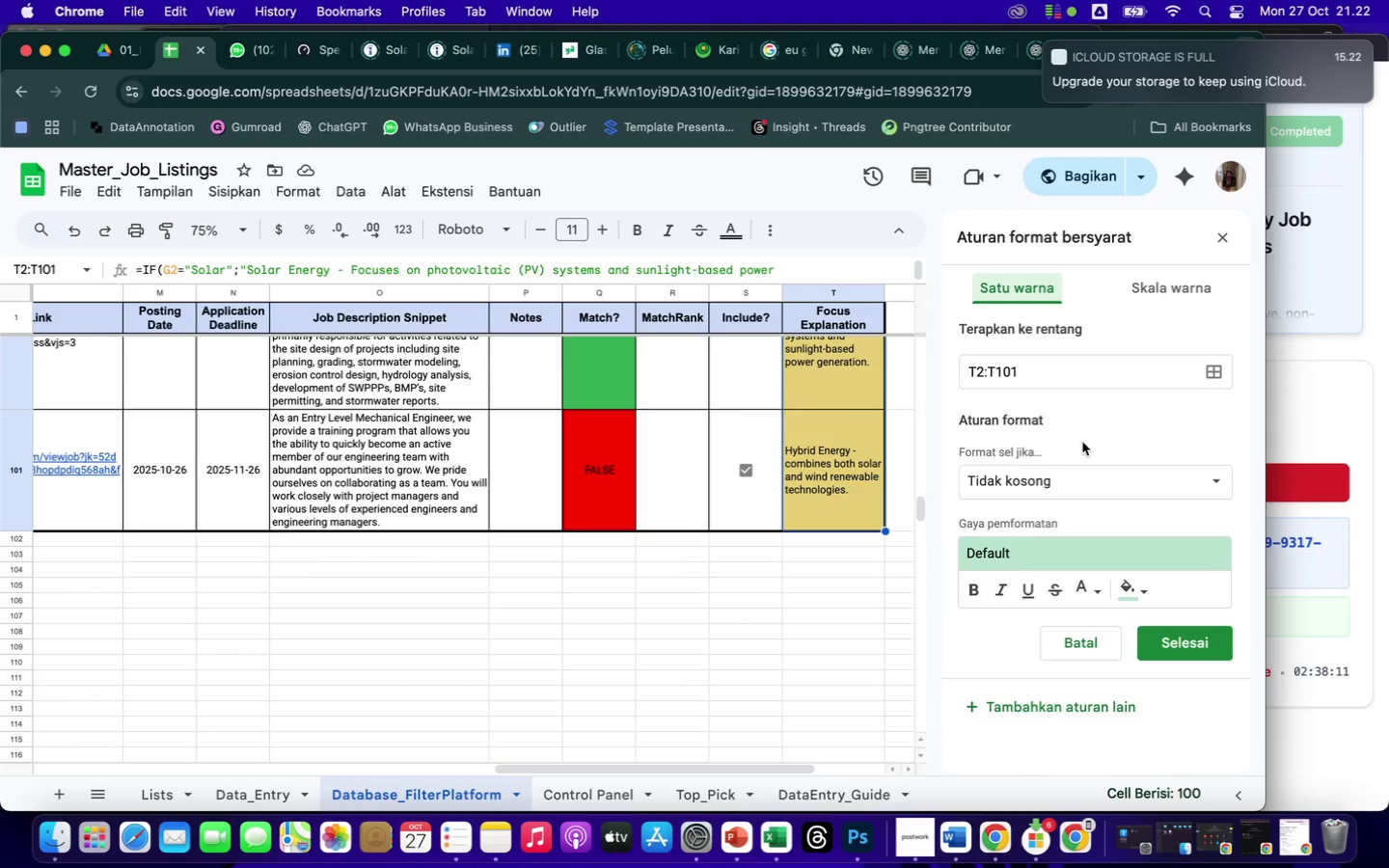 
left_click([1092, 477])
 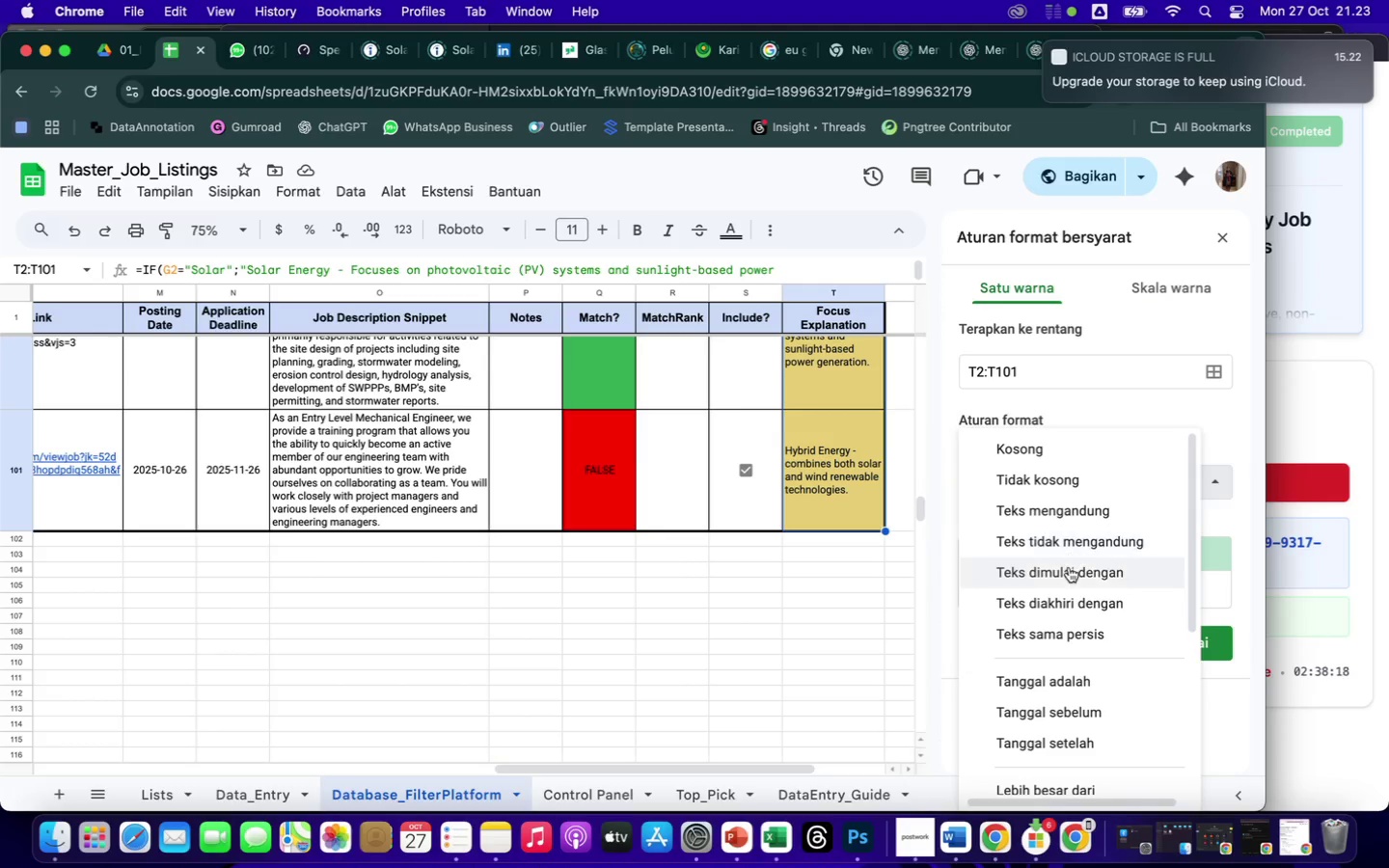 
left_click([1072, 511])
 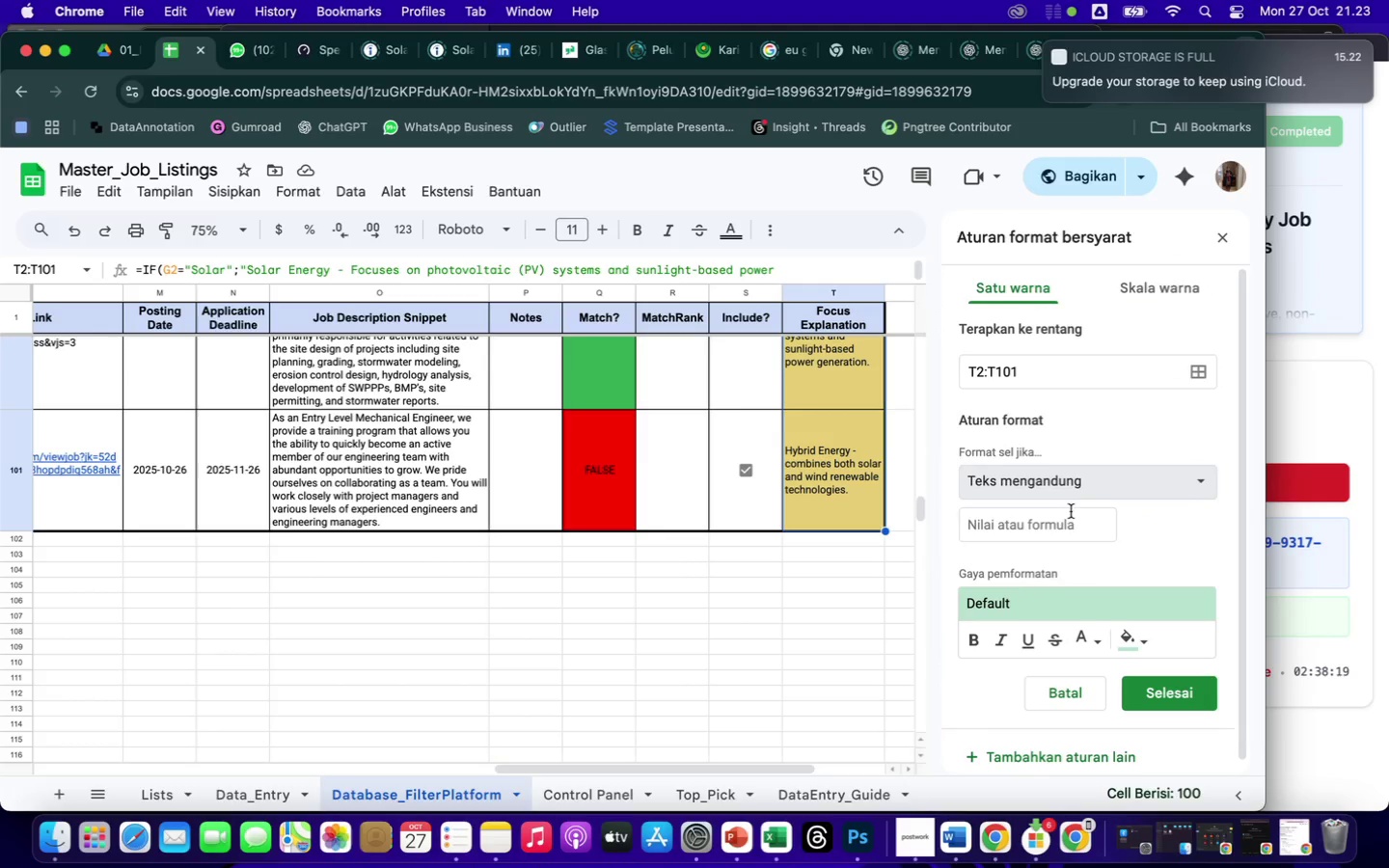 
left_click([1059, 519])
 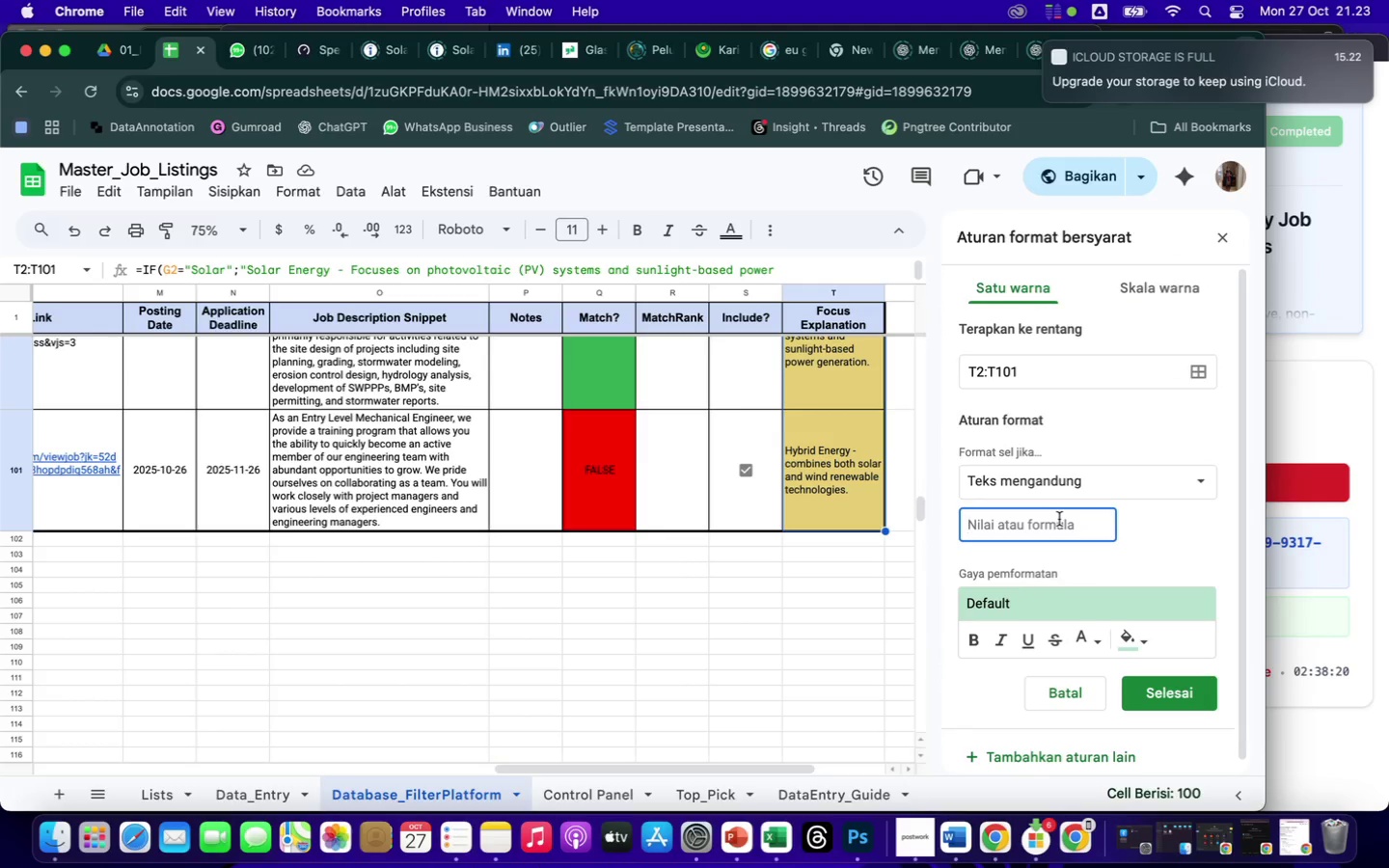 
type(Hybriud)
key(Backspace)
key(Backspace)
type(d)
 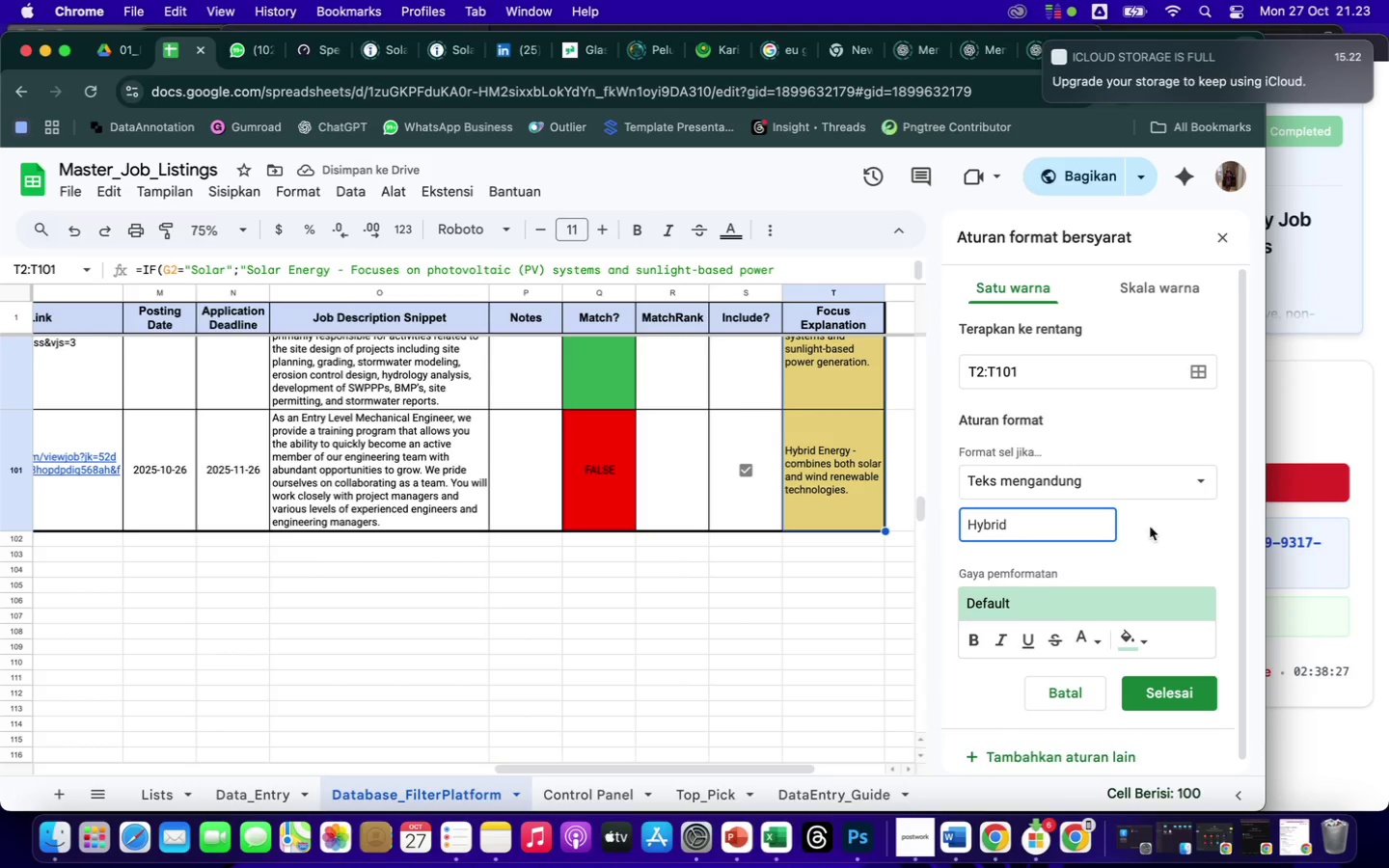 
left_click([1141, 639])
 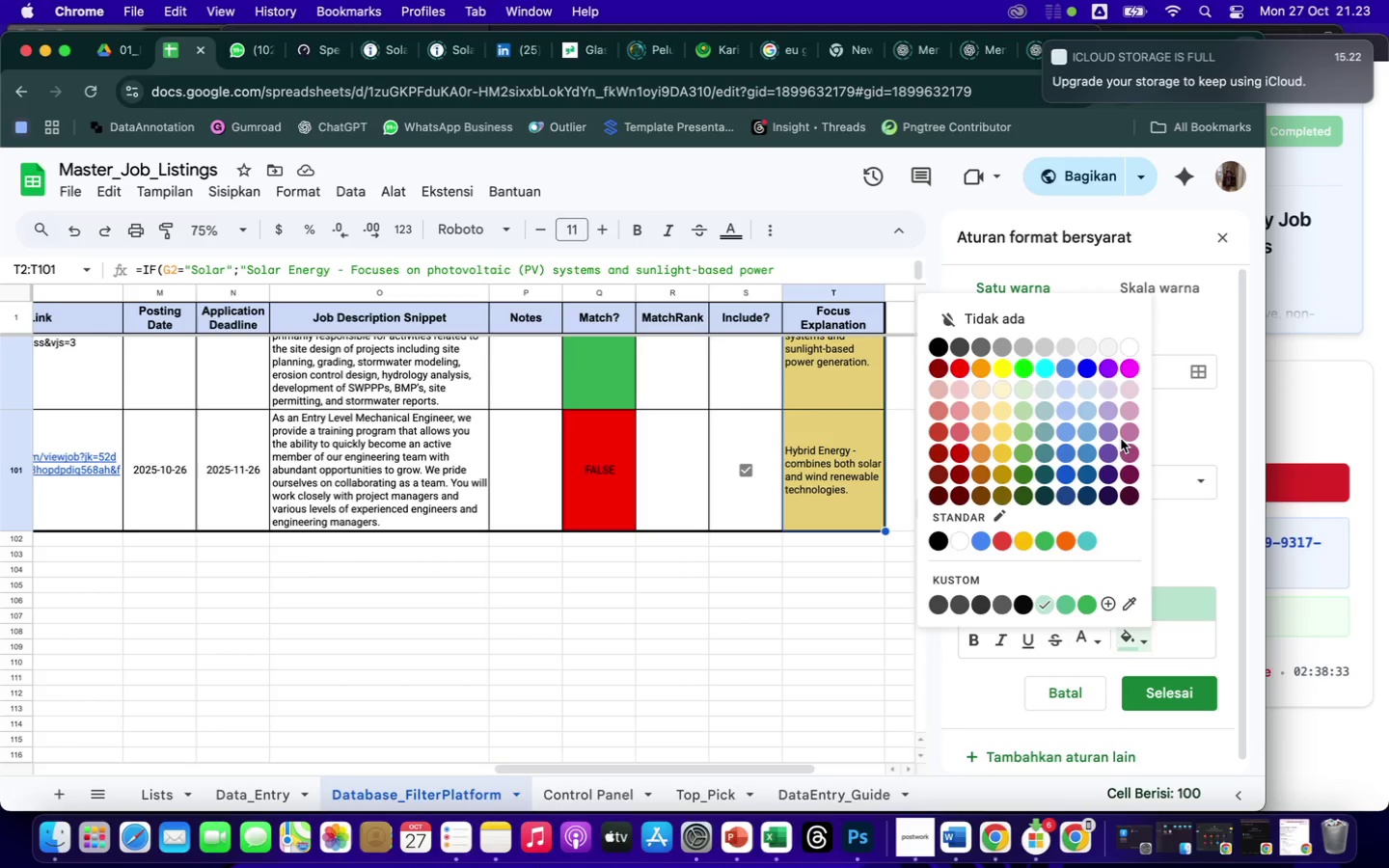 
wait(10.0)
 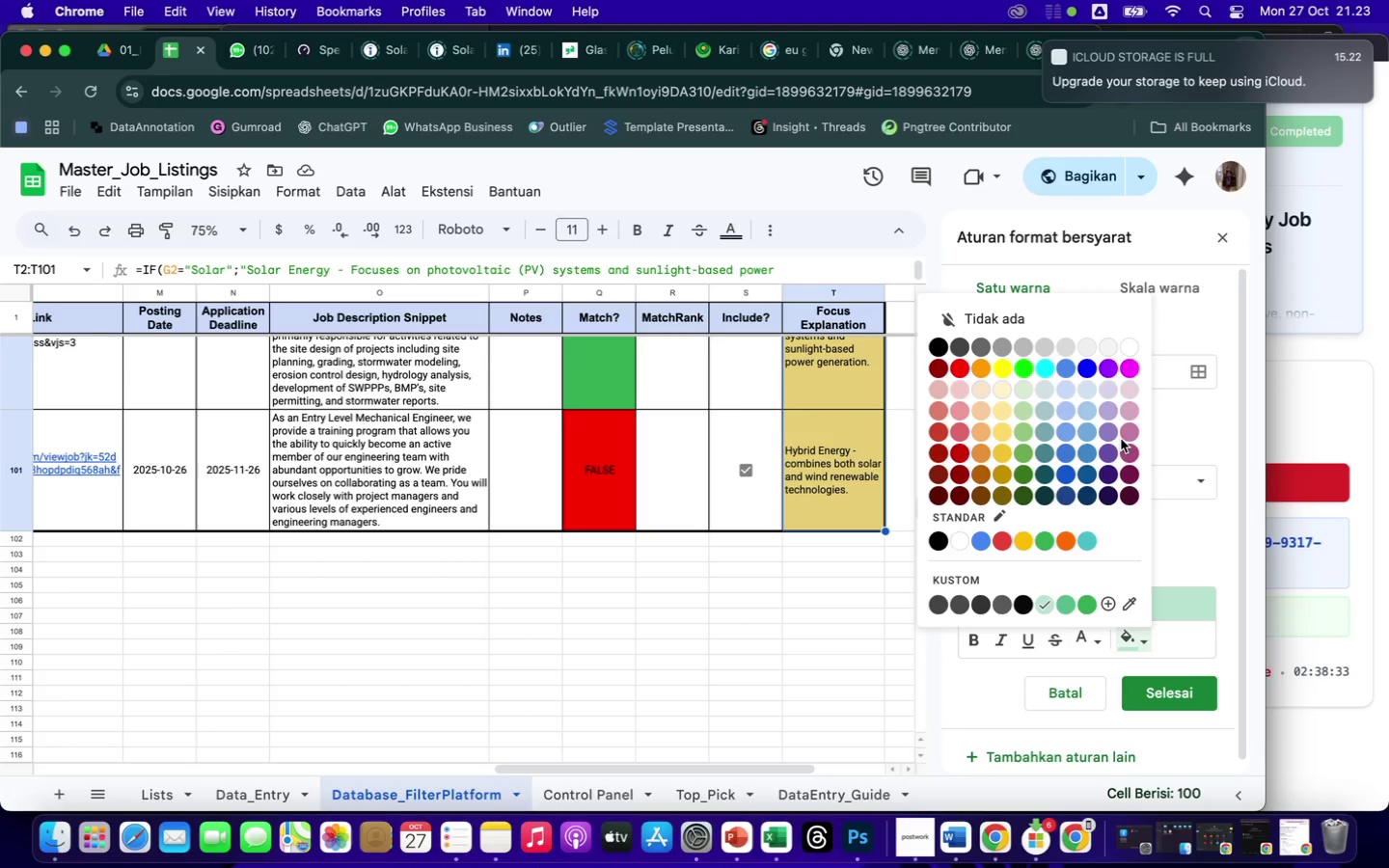 
left_click([1040, 345])
 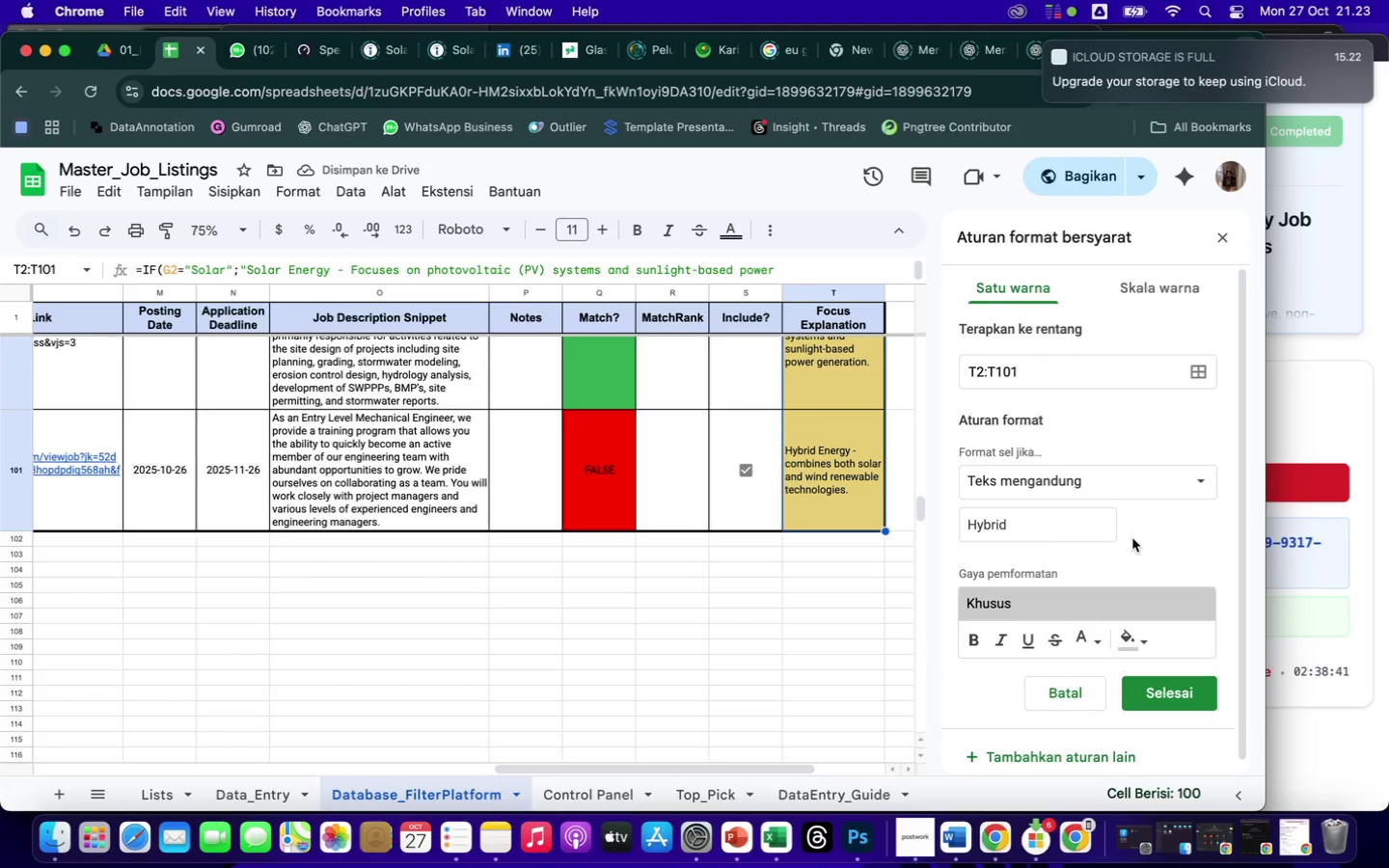 
left_click([1174, 691])
 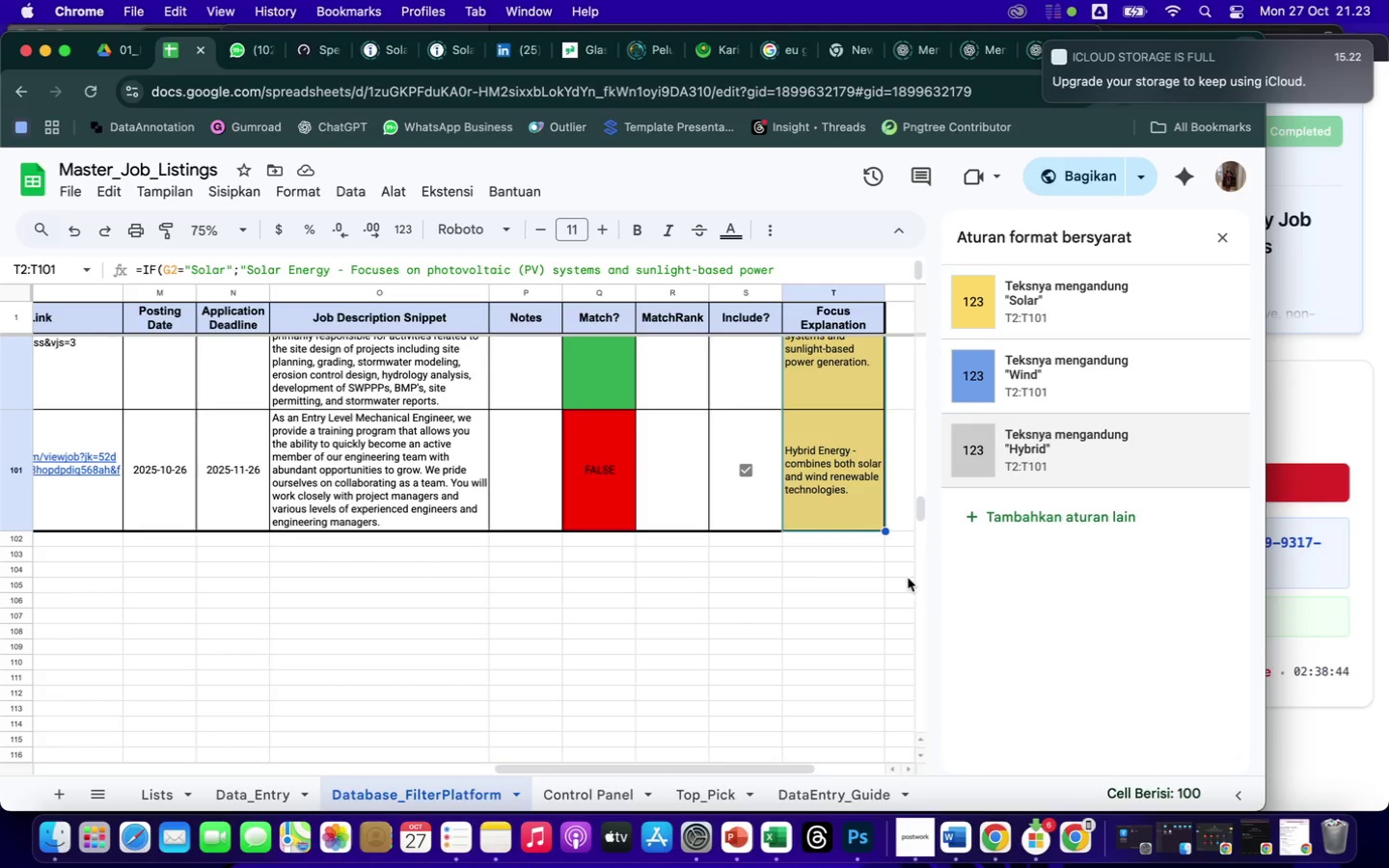 
scroll: coordinate [809, 568], scroll_direction: up, amount: 15.0
 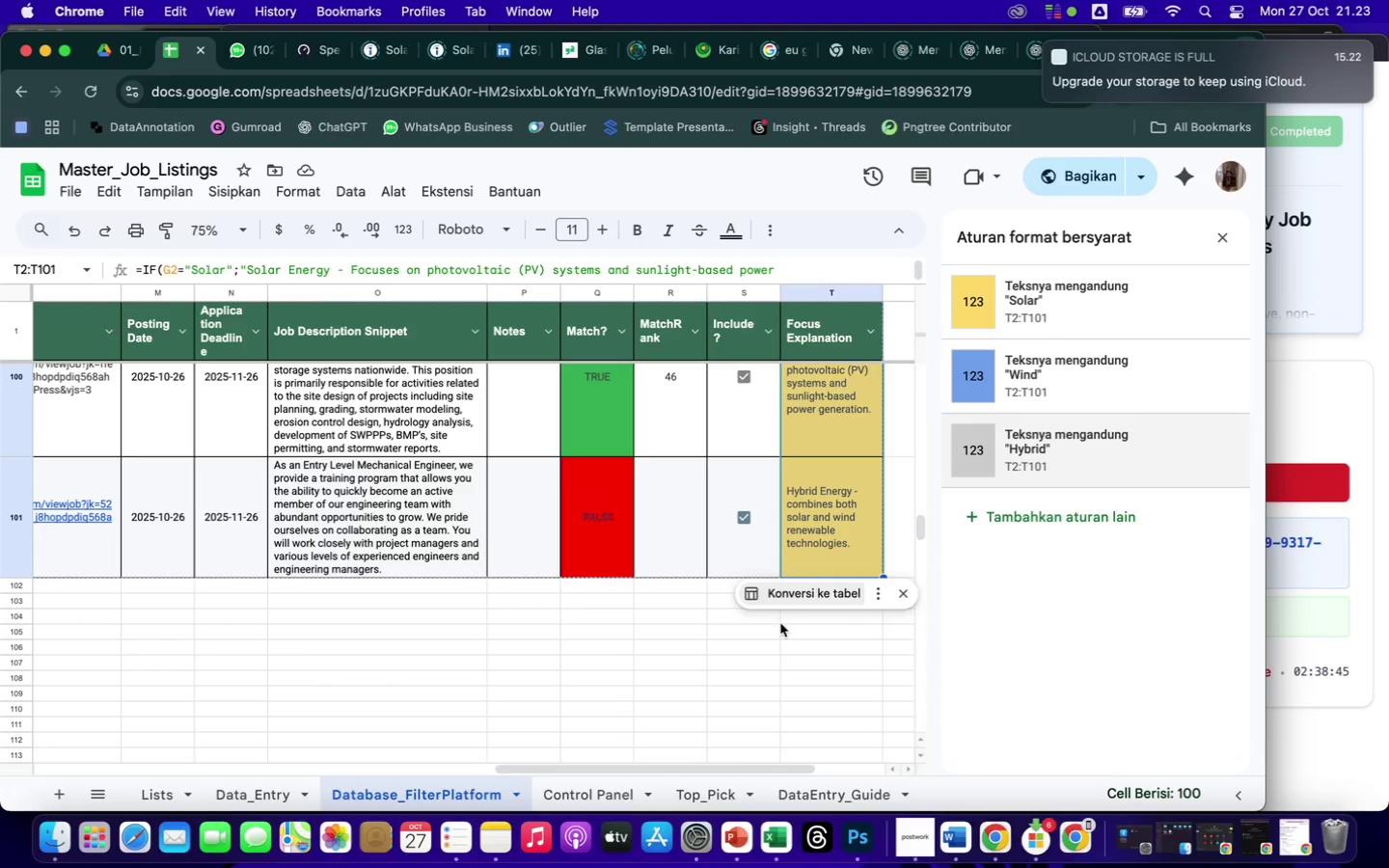 
left_click([779, 630])
 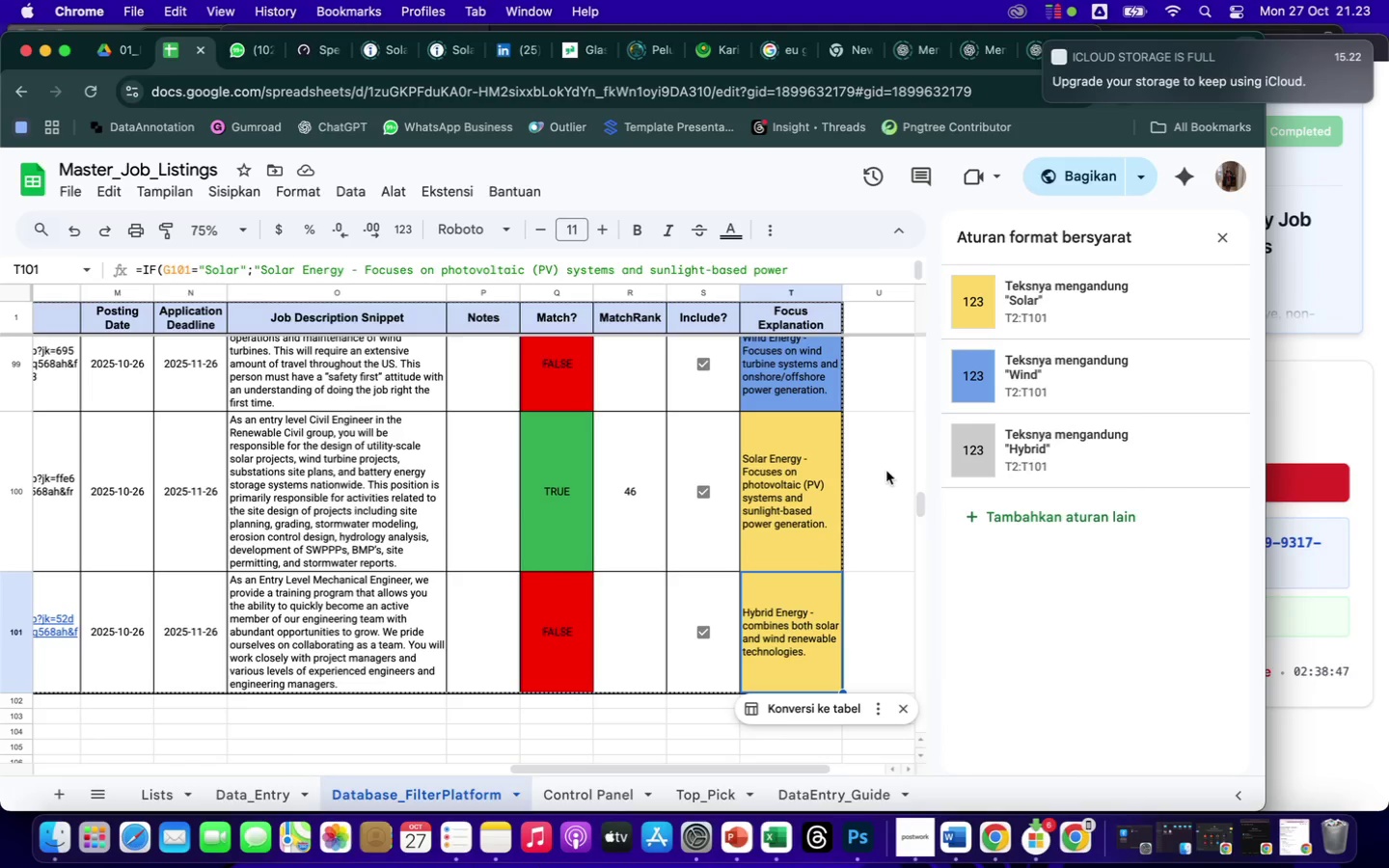 
left_click([880, 471])
 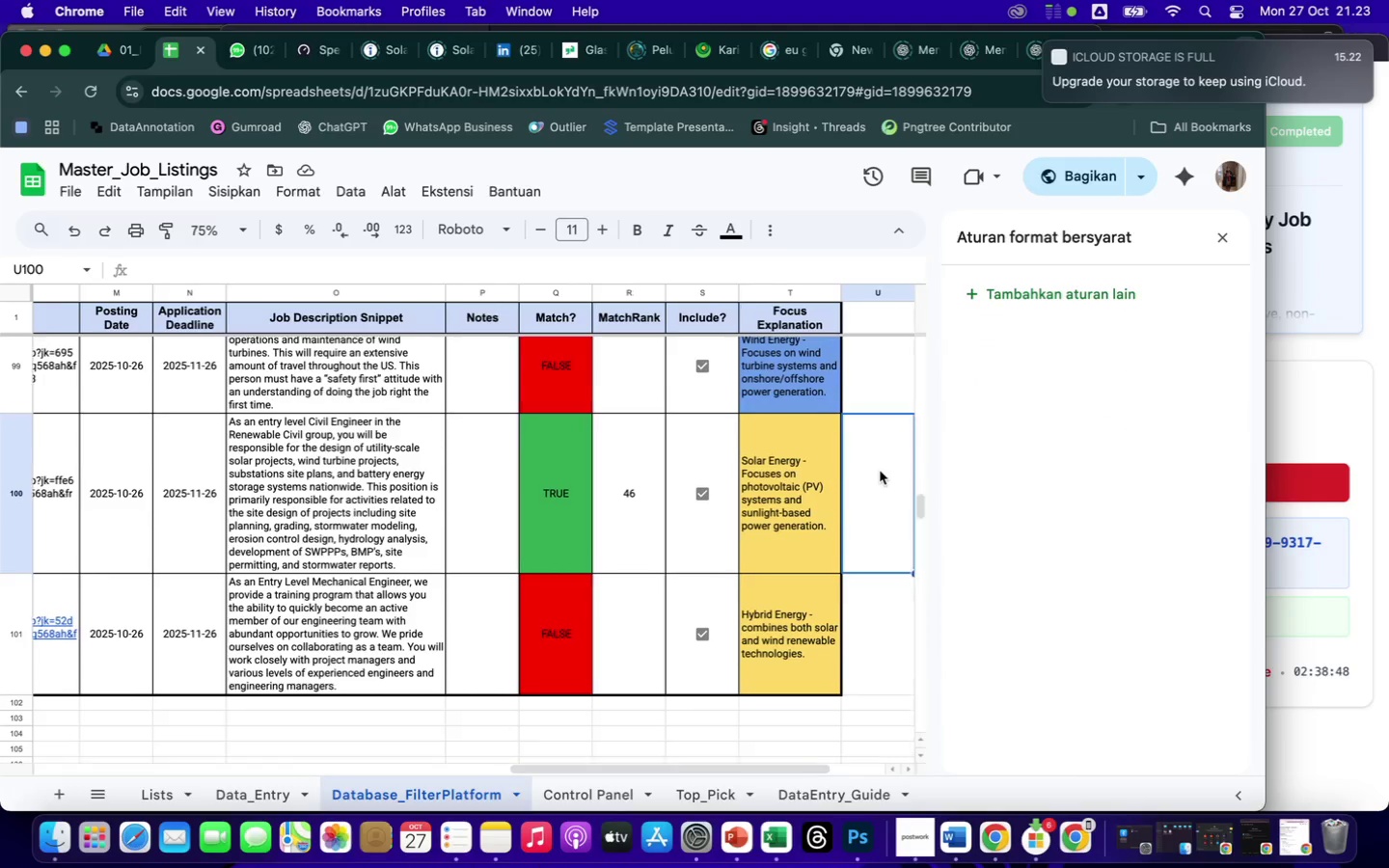 
scroll: coordinate [880, 471], scroll_direction: up, amount: 50.0
 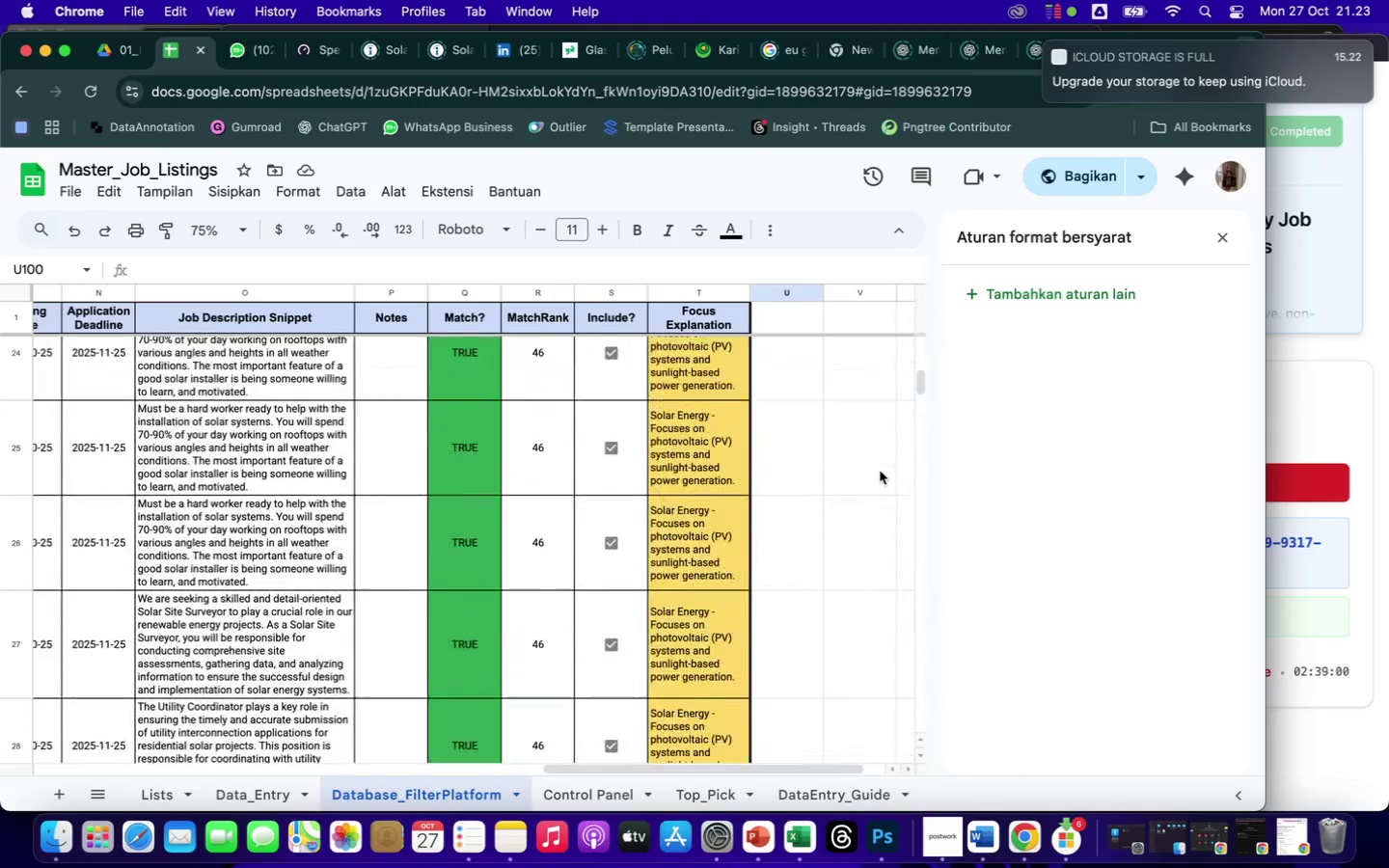 
scroll: coordinate [860, 618], scroll_direction: down, amount: 456.0
 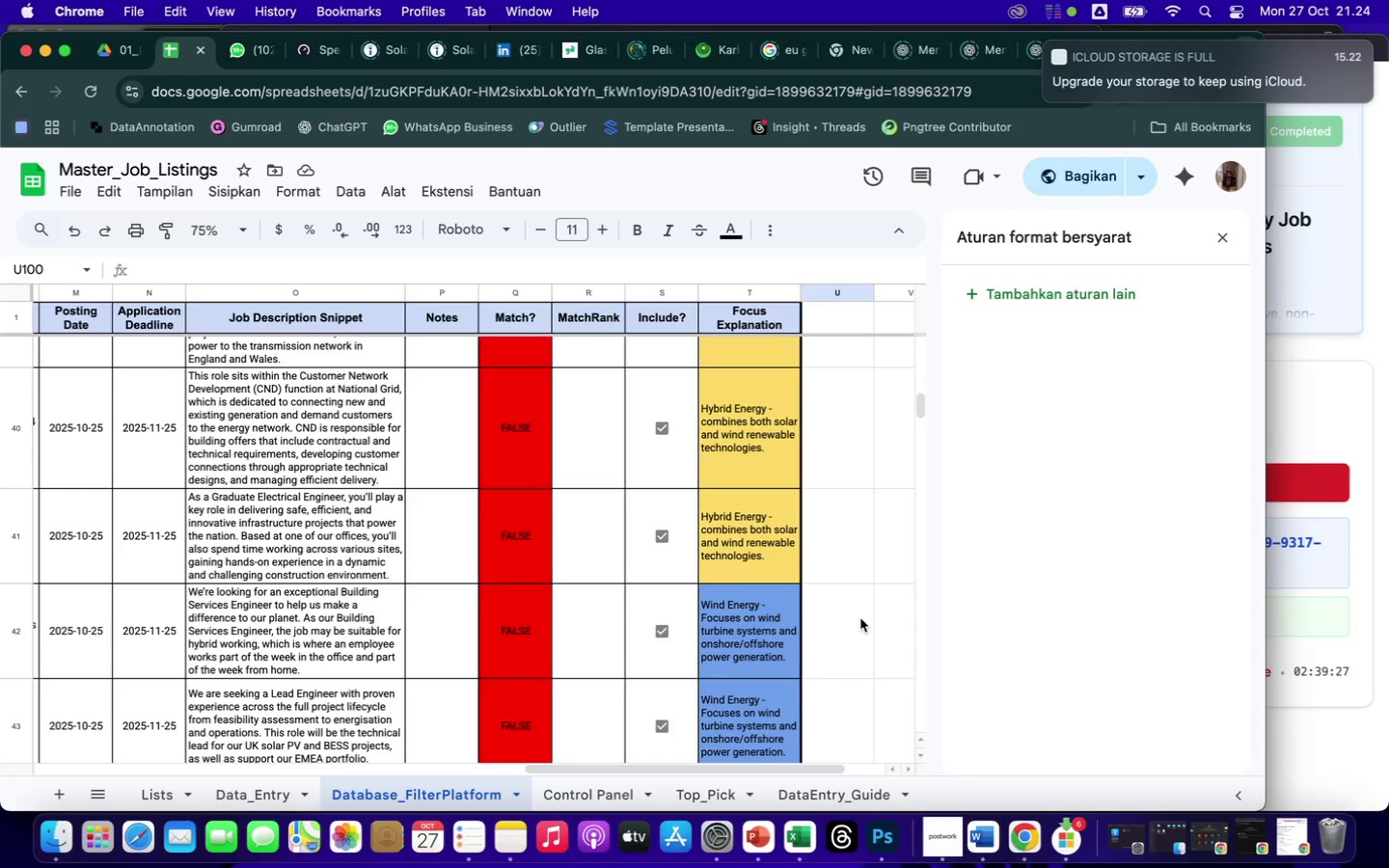 
wait(14.1)
 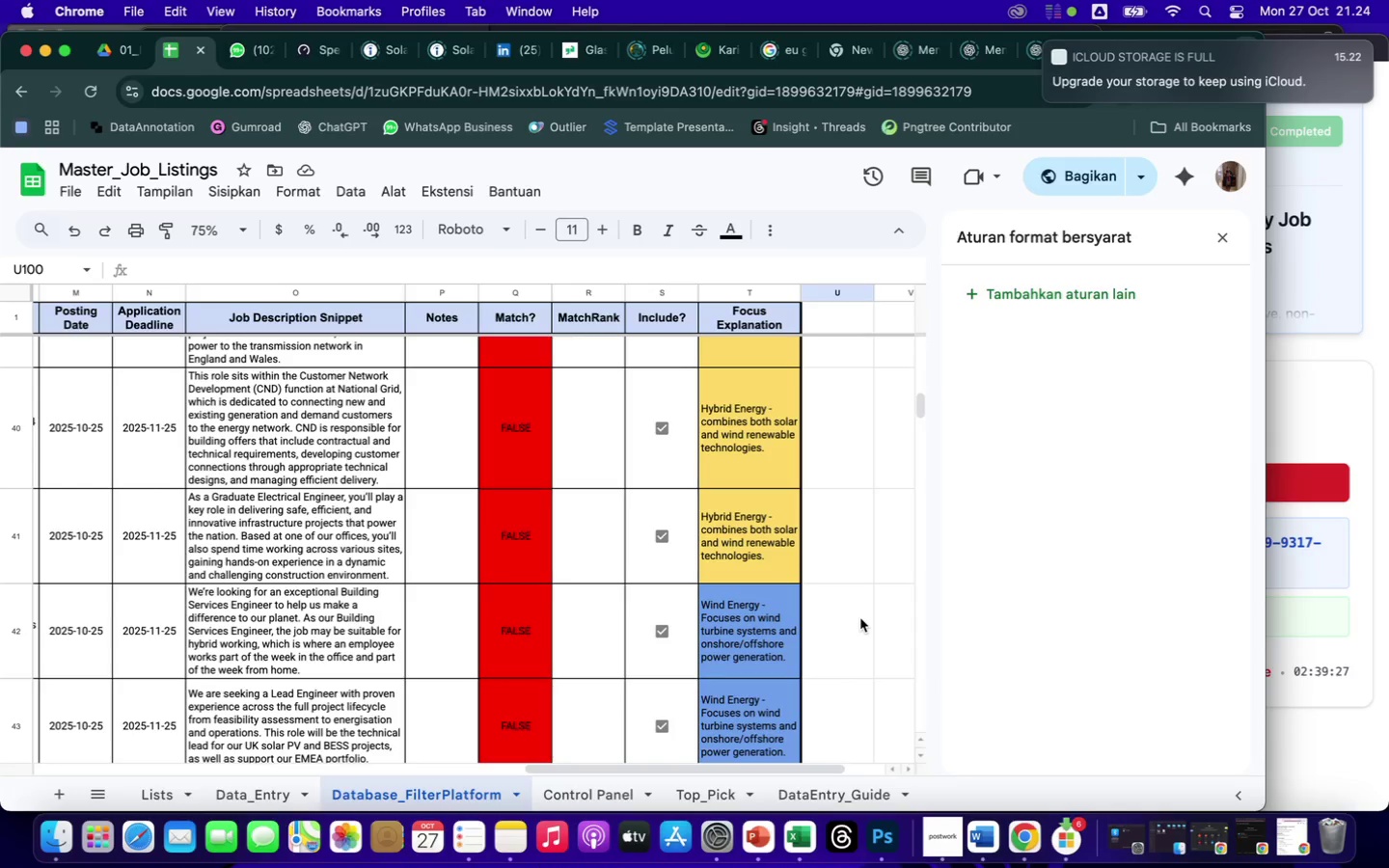 
scroll: coordinate [1013, 469], scroll_direction: up, amount: 43.0